 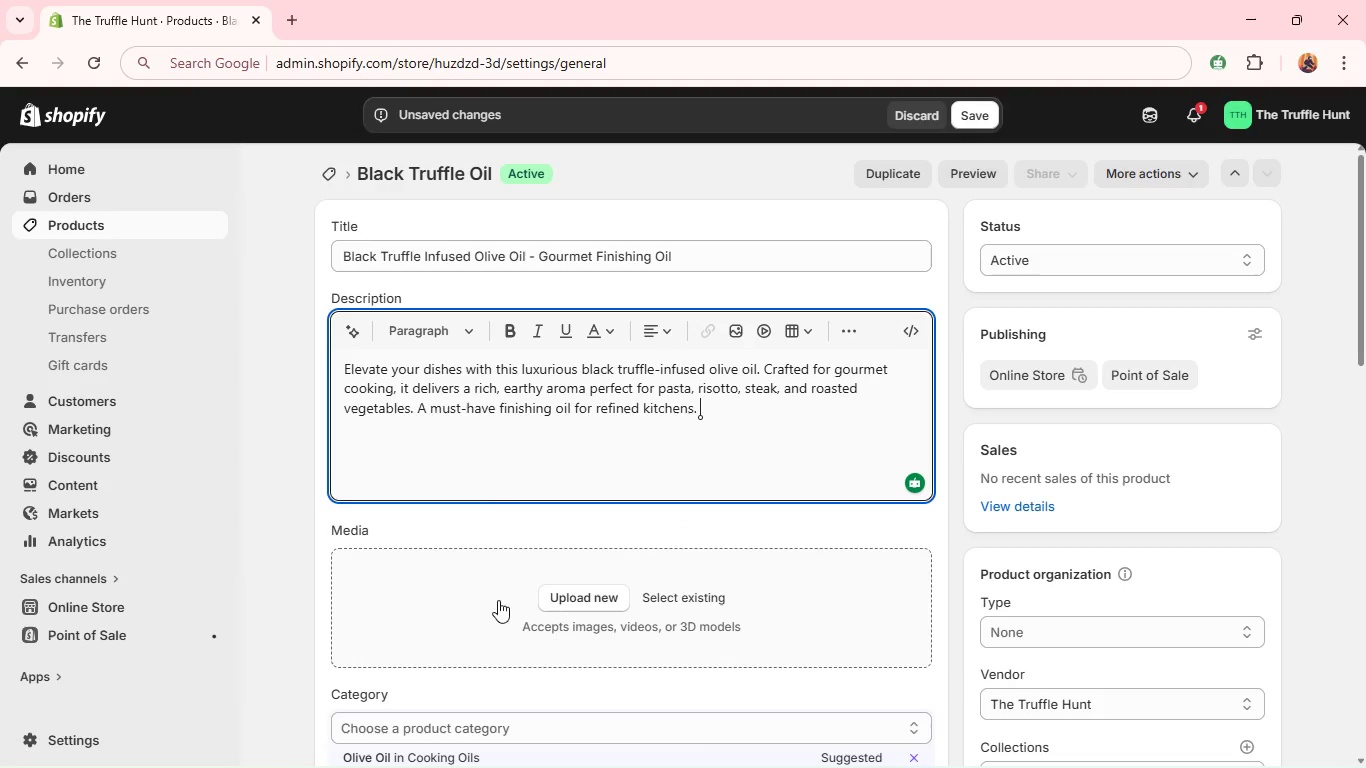 
key(Alt+Tab)
 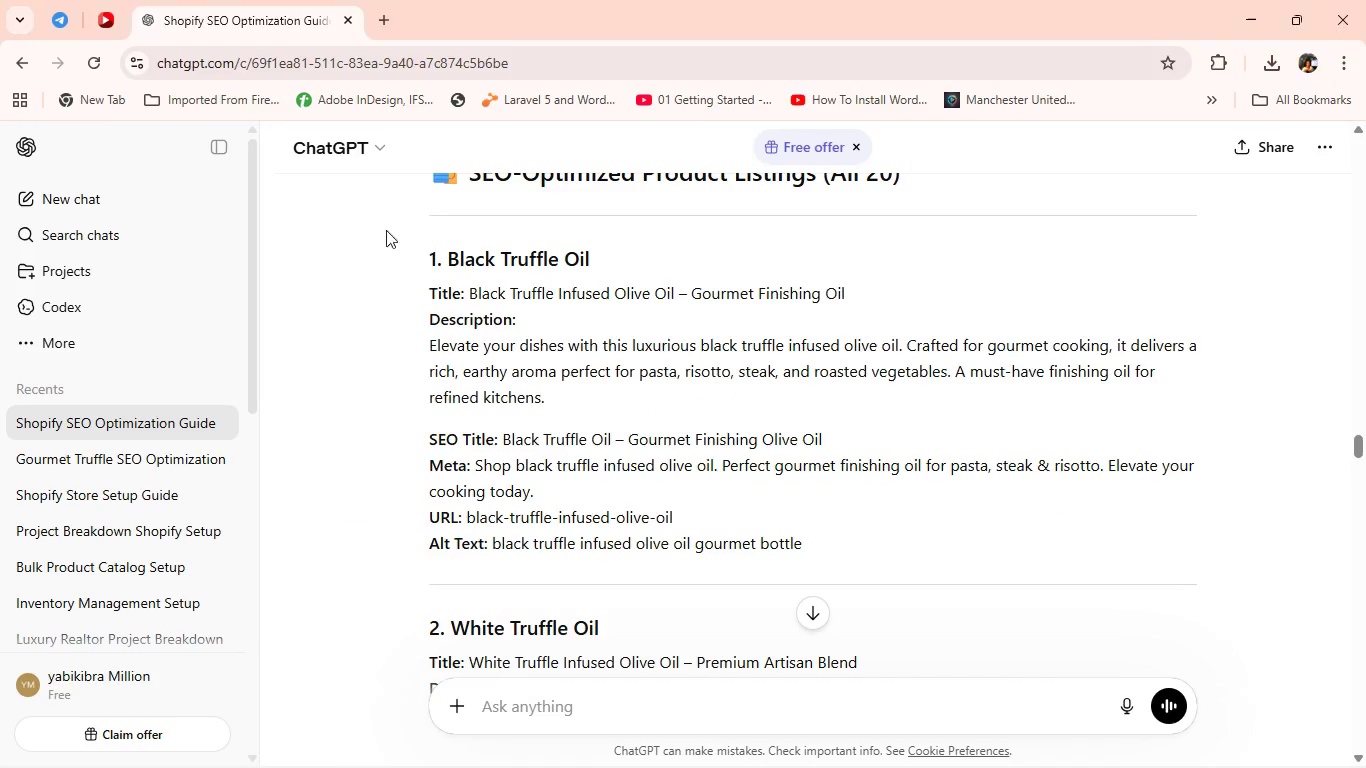 
key(Alt+Tab)
 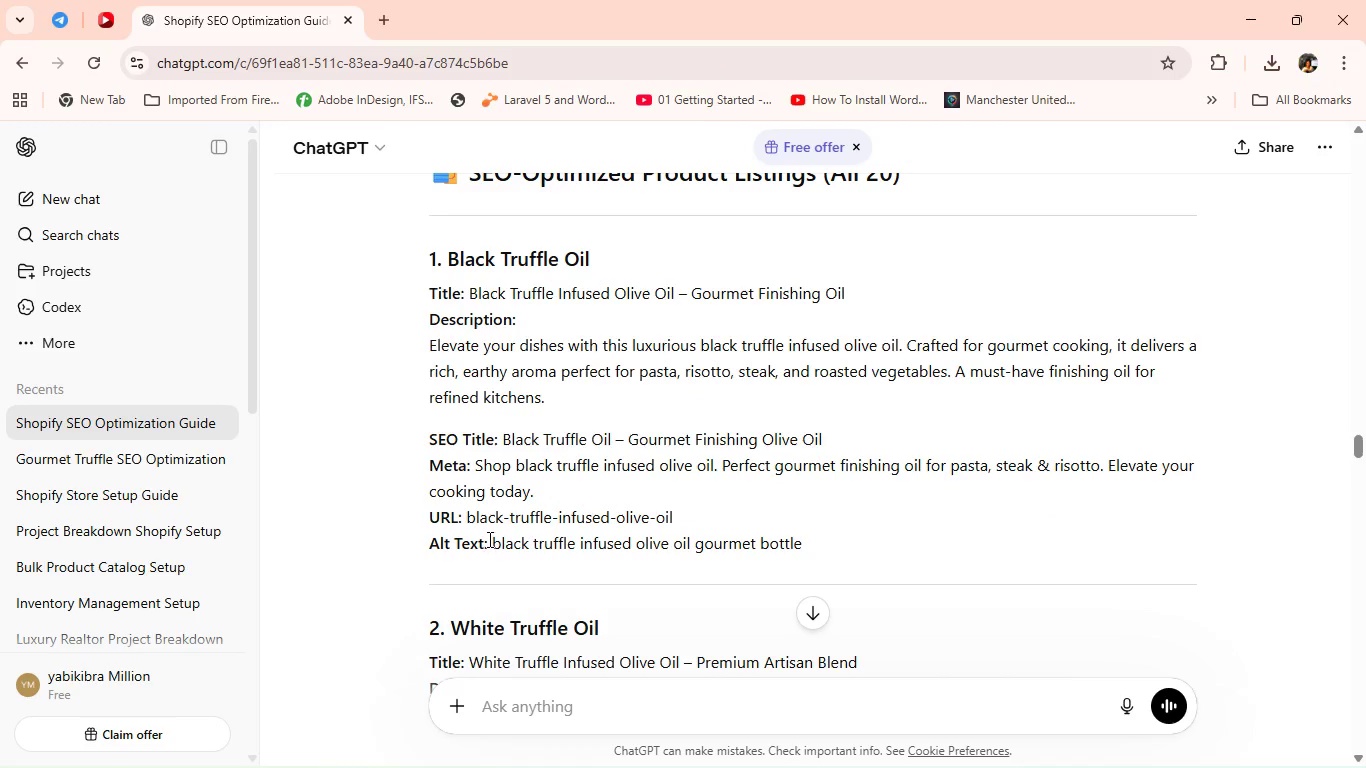 
left_click_drag(start_coordinate=[489, 539], to_coordinate=[807, 546])
 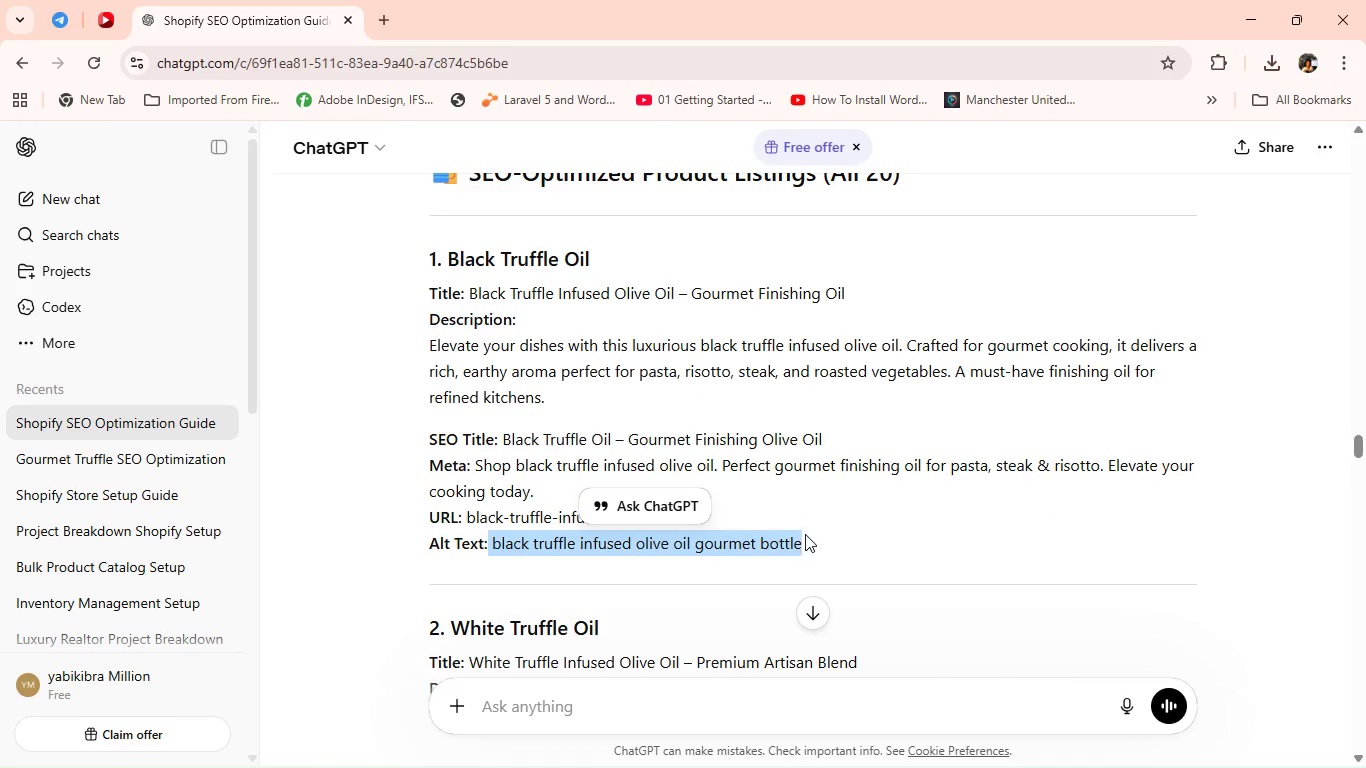 
key(Control+C)
 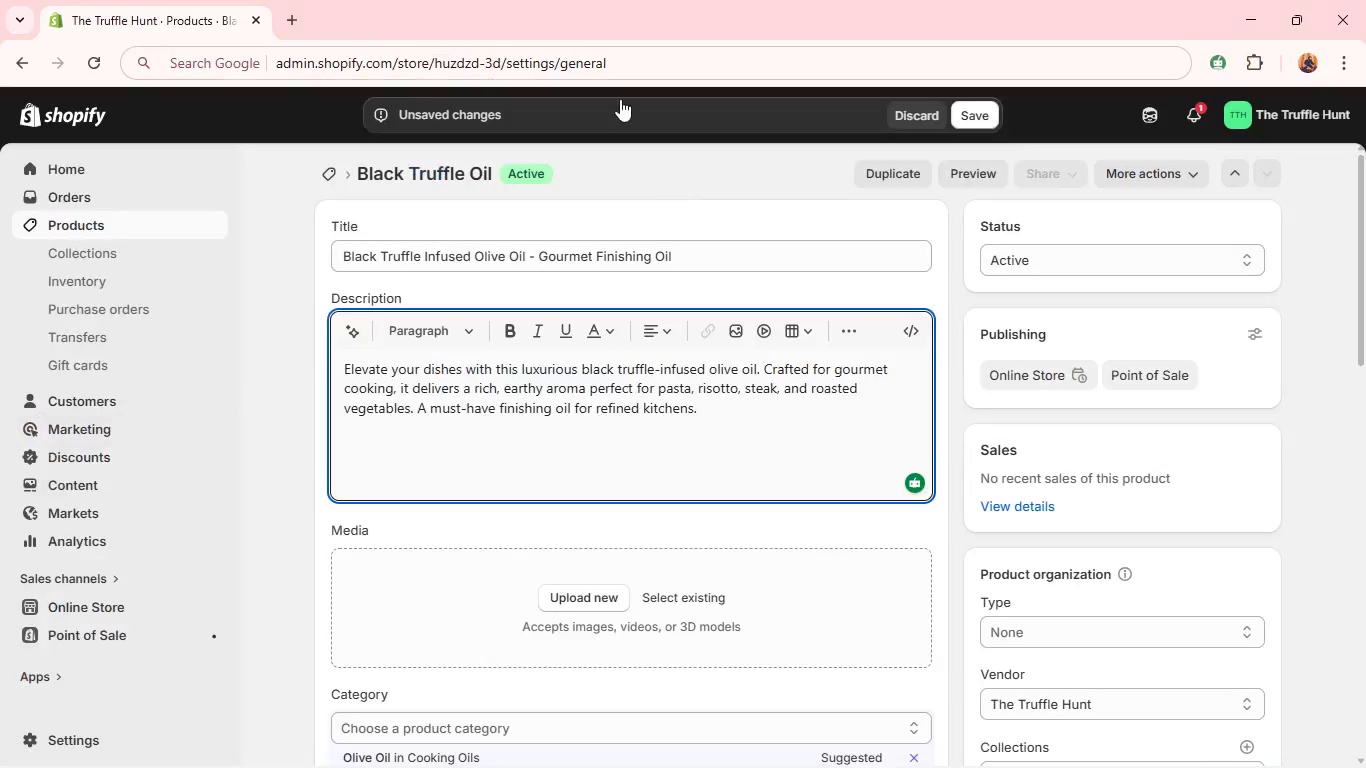 
key(Alt+Tab)
 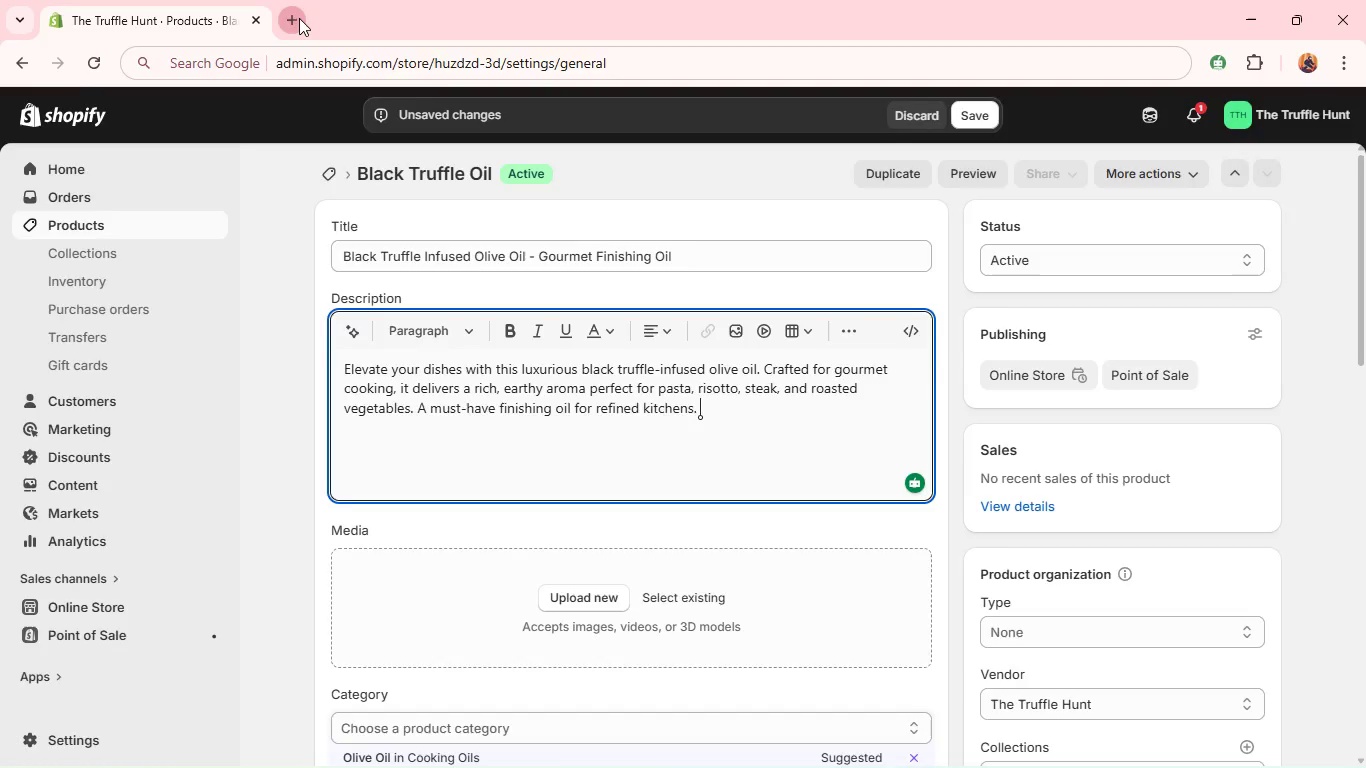 
left_click([299, 18])
 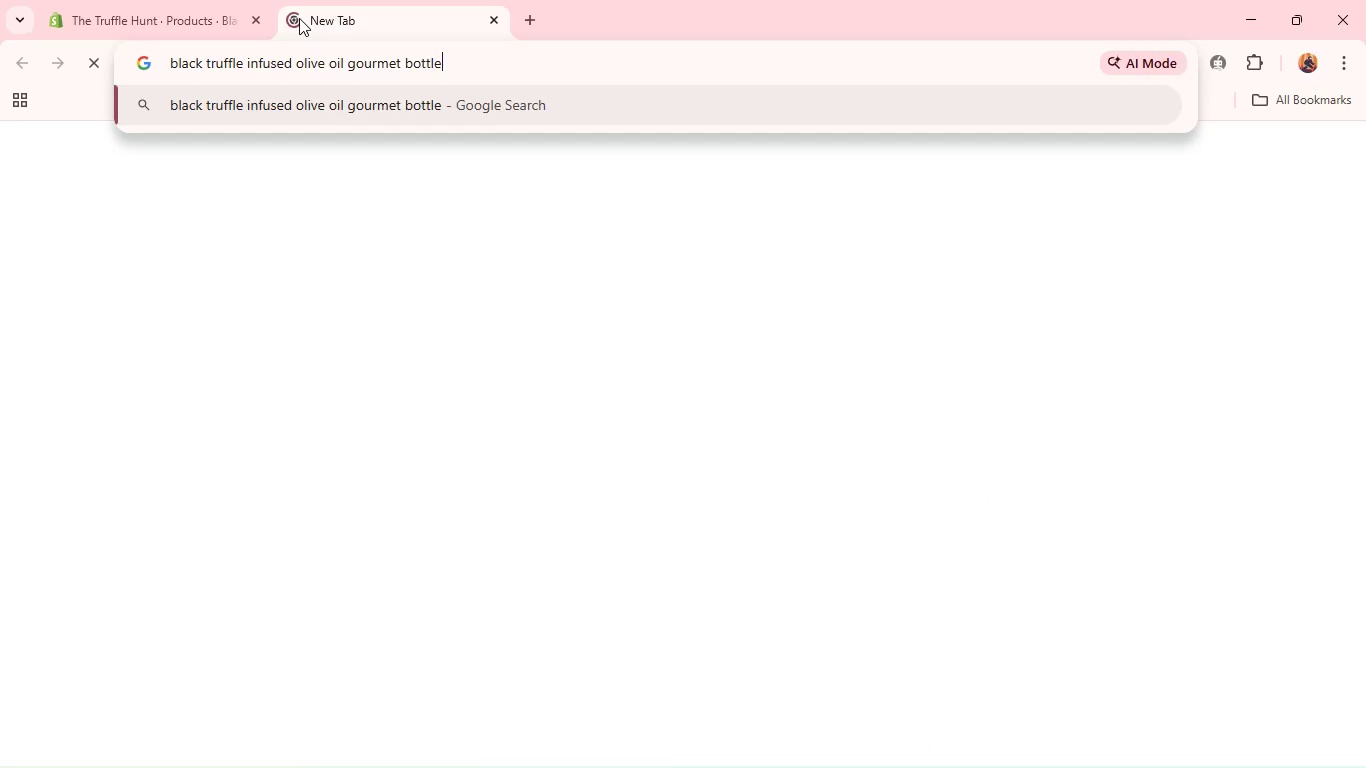 
key(Control+V)
 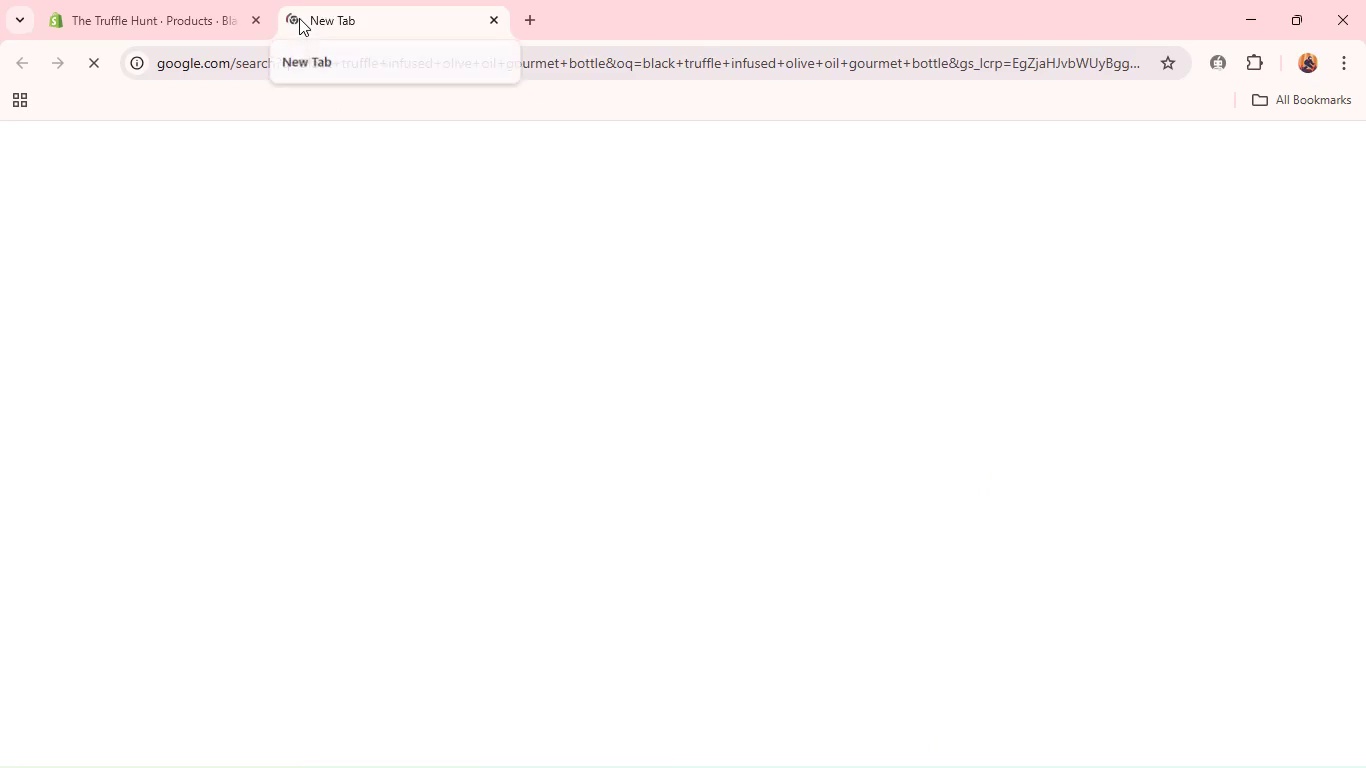 
key(Enter)
 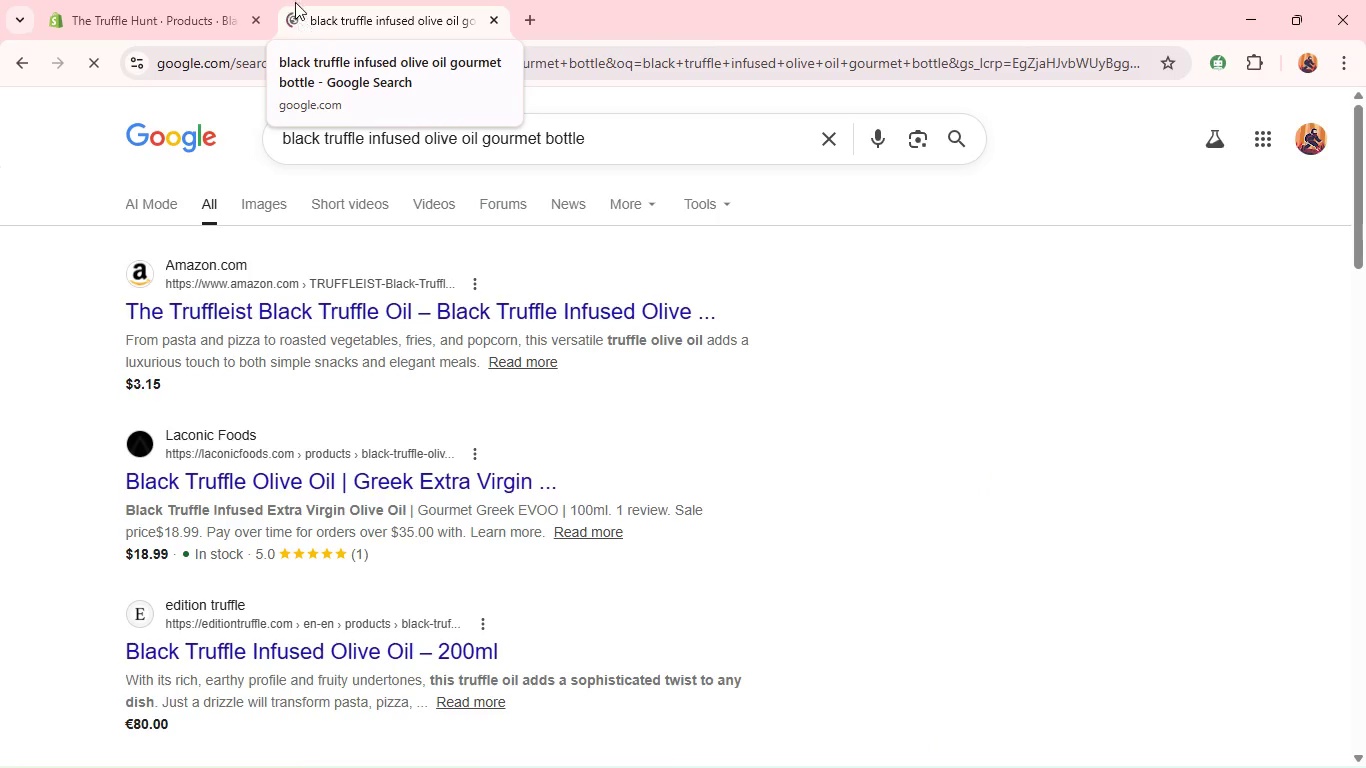 
wait(5.08)
 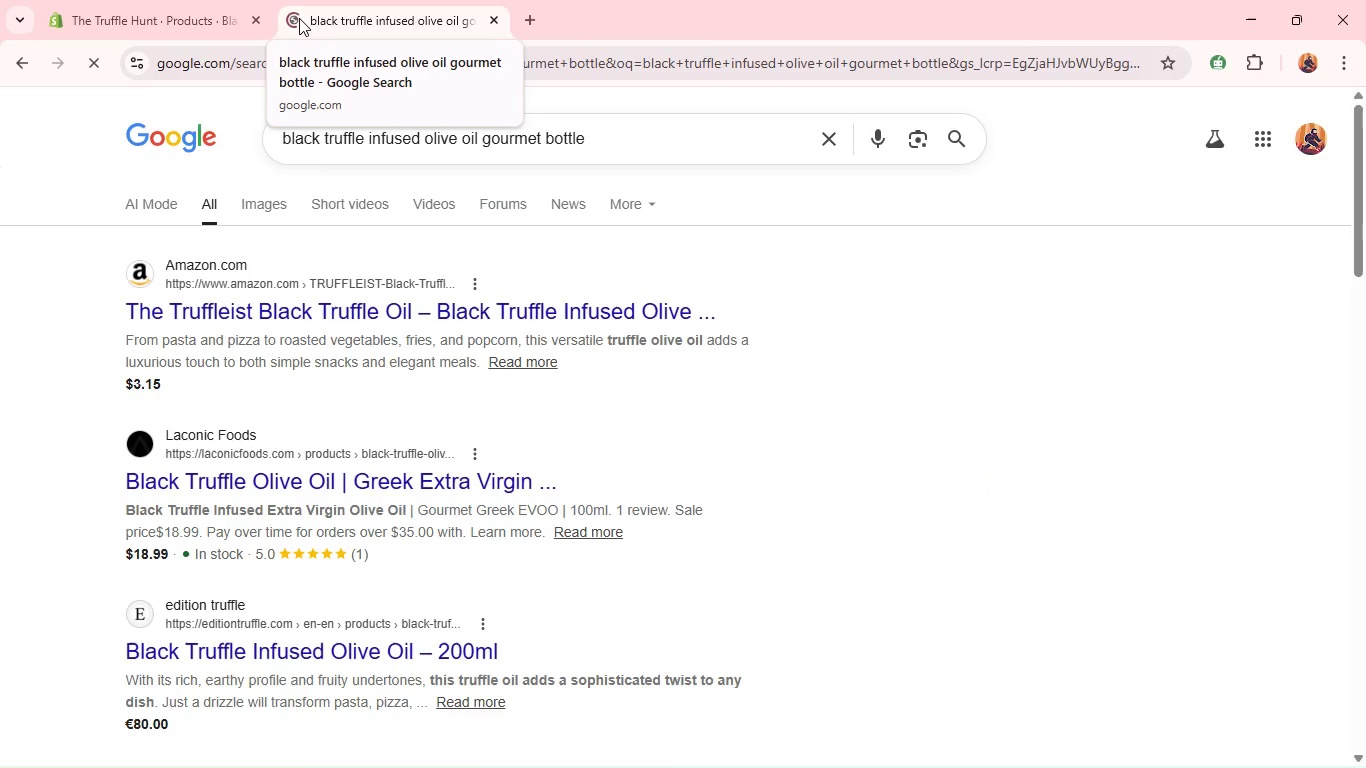 
left_click([280, 211])
 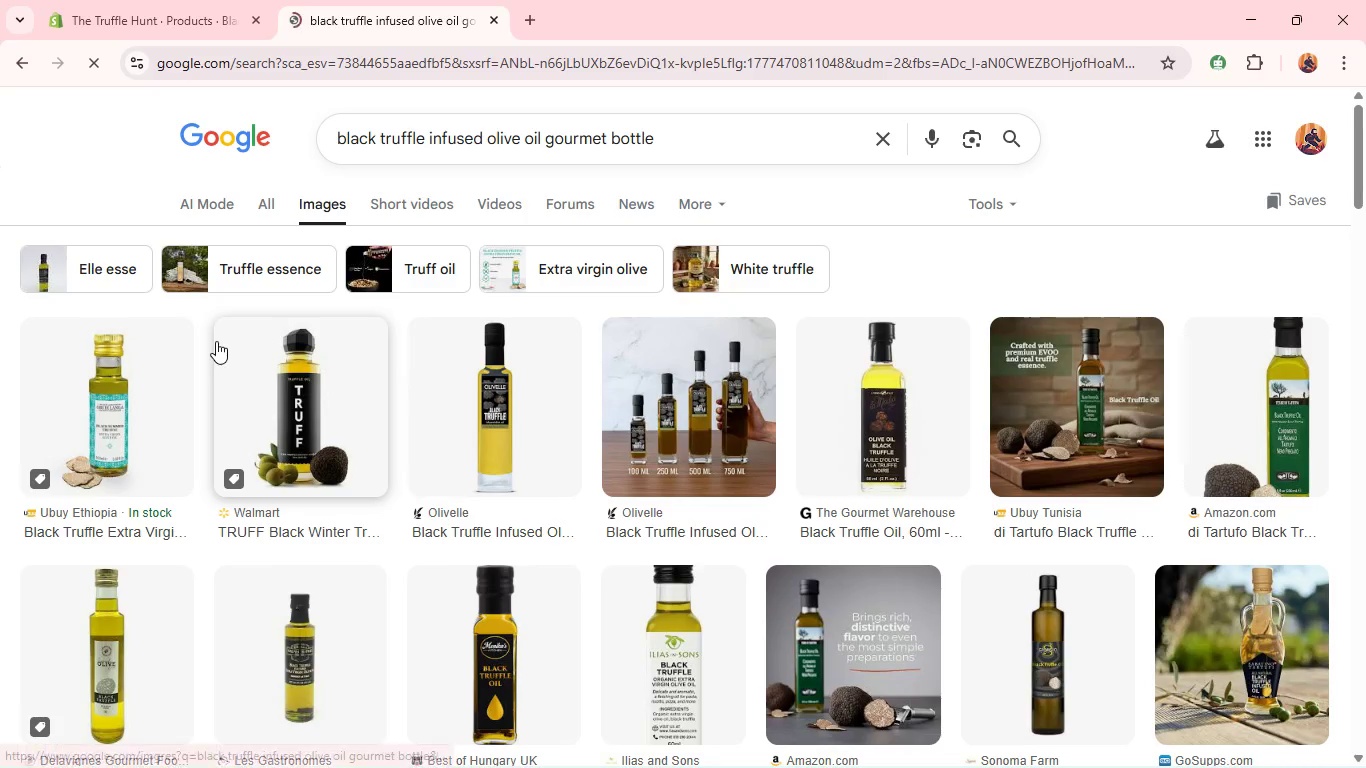 
wait(8.94)
 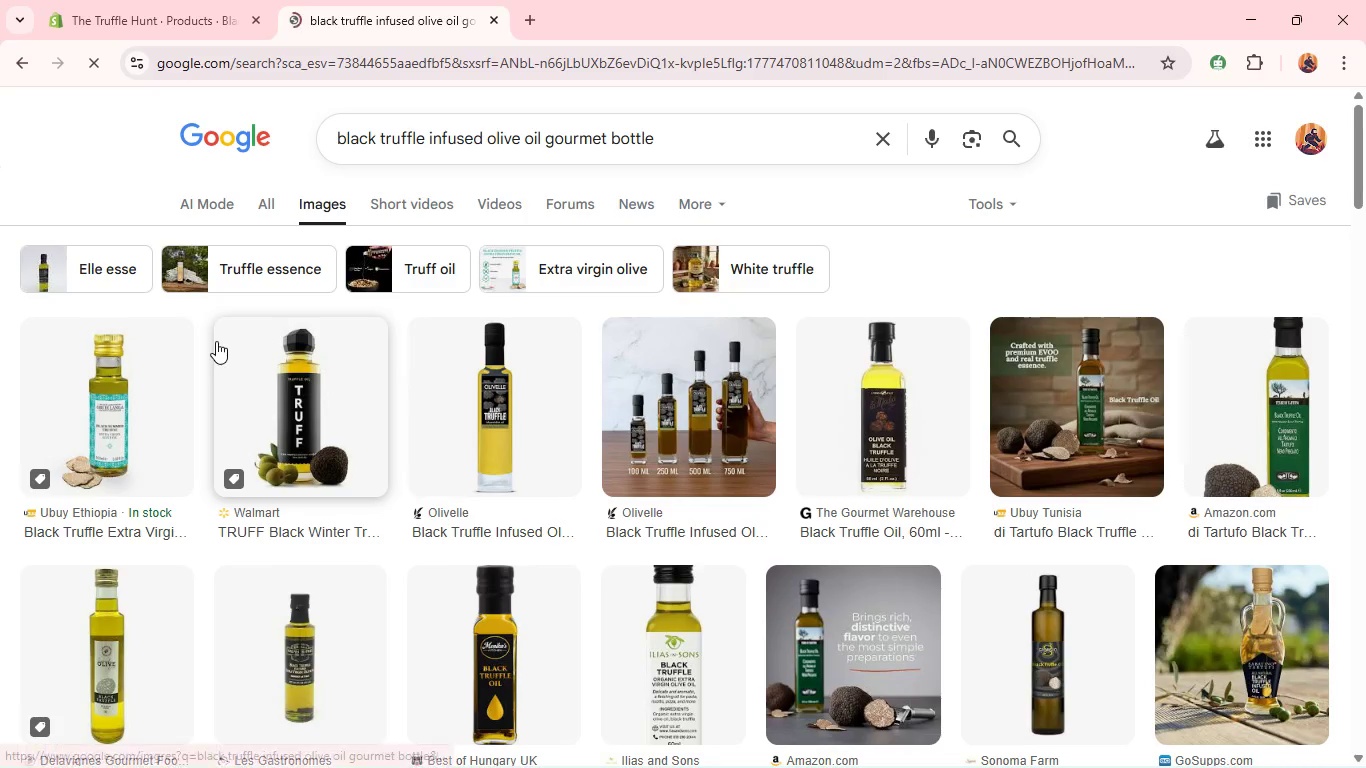 
right_click([261, 320])
 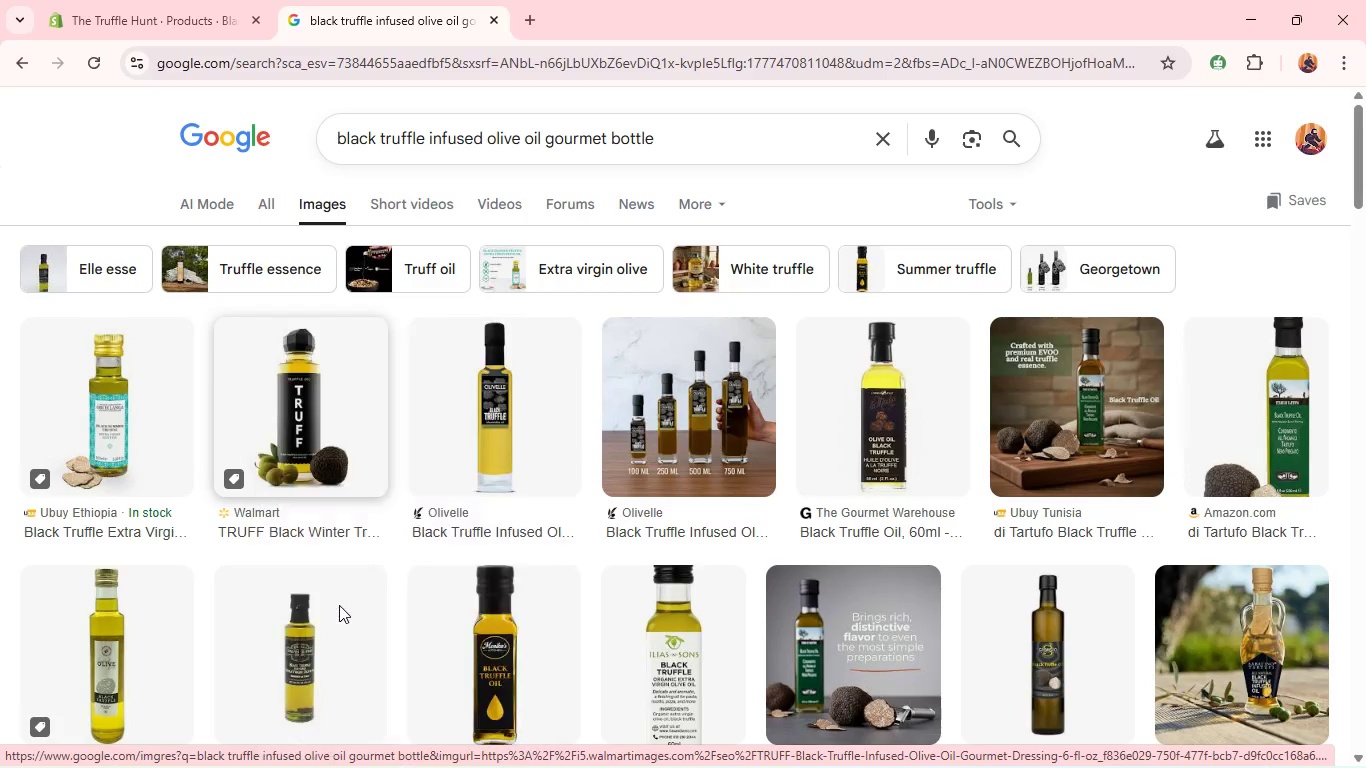 
left_click([339, 605])
 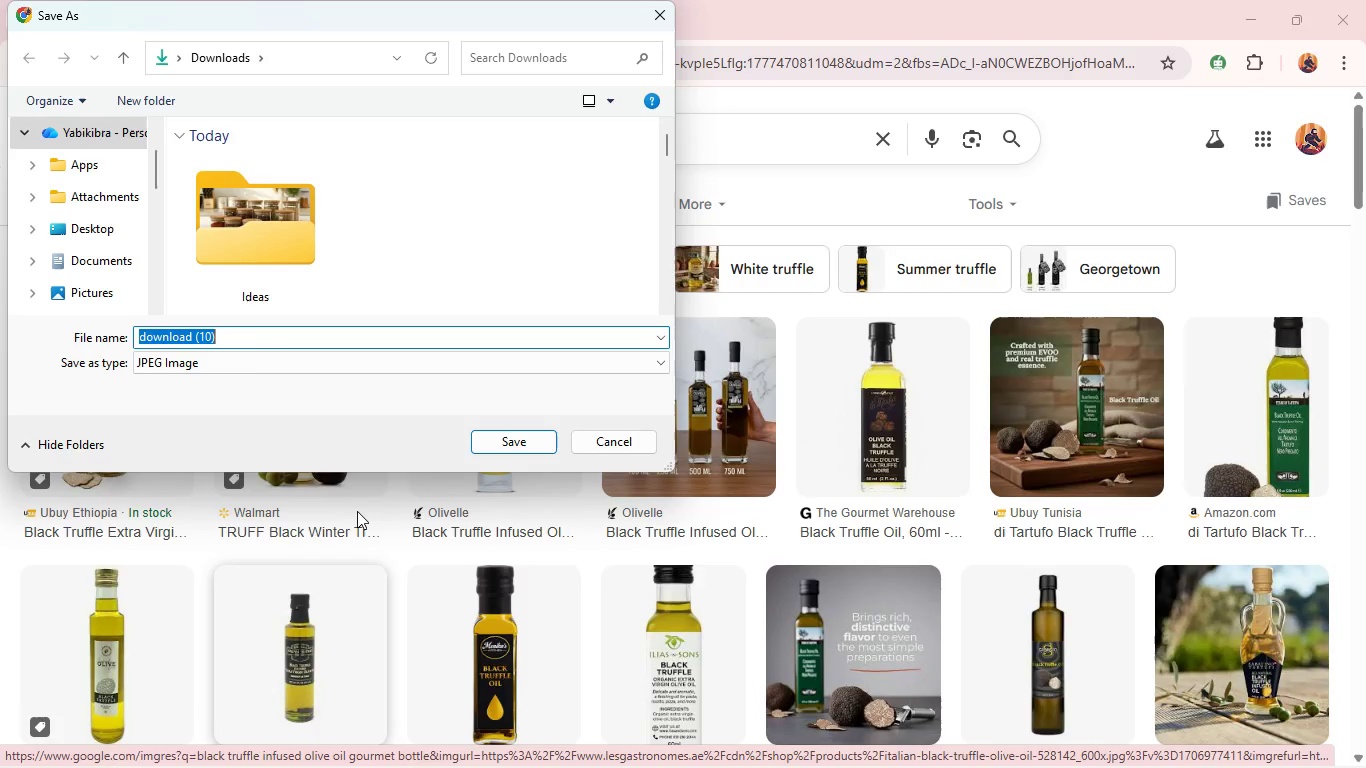 
key(Enter)
 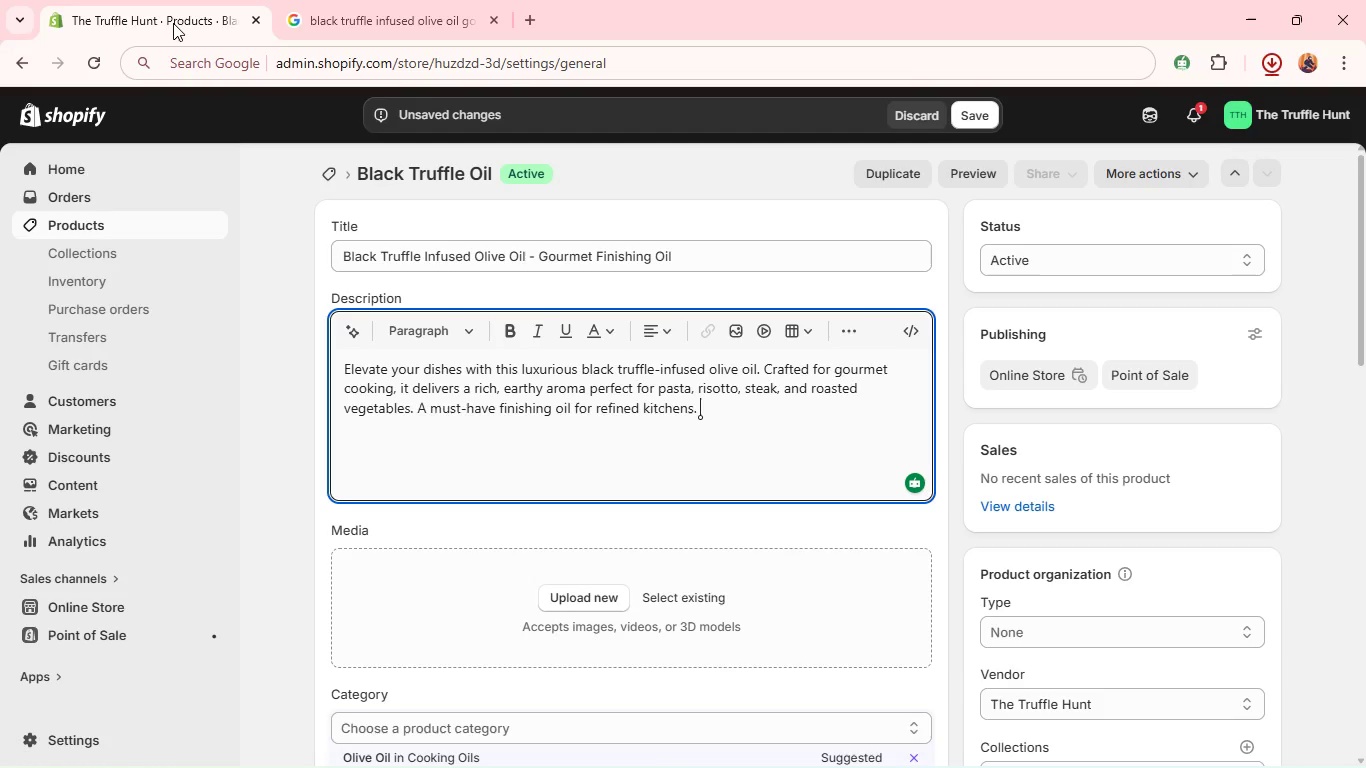 
left_click([173, 23])
 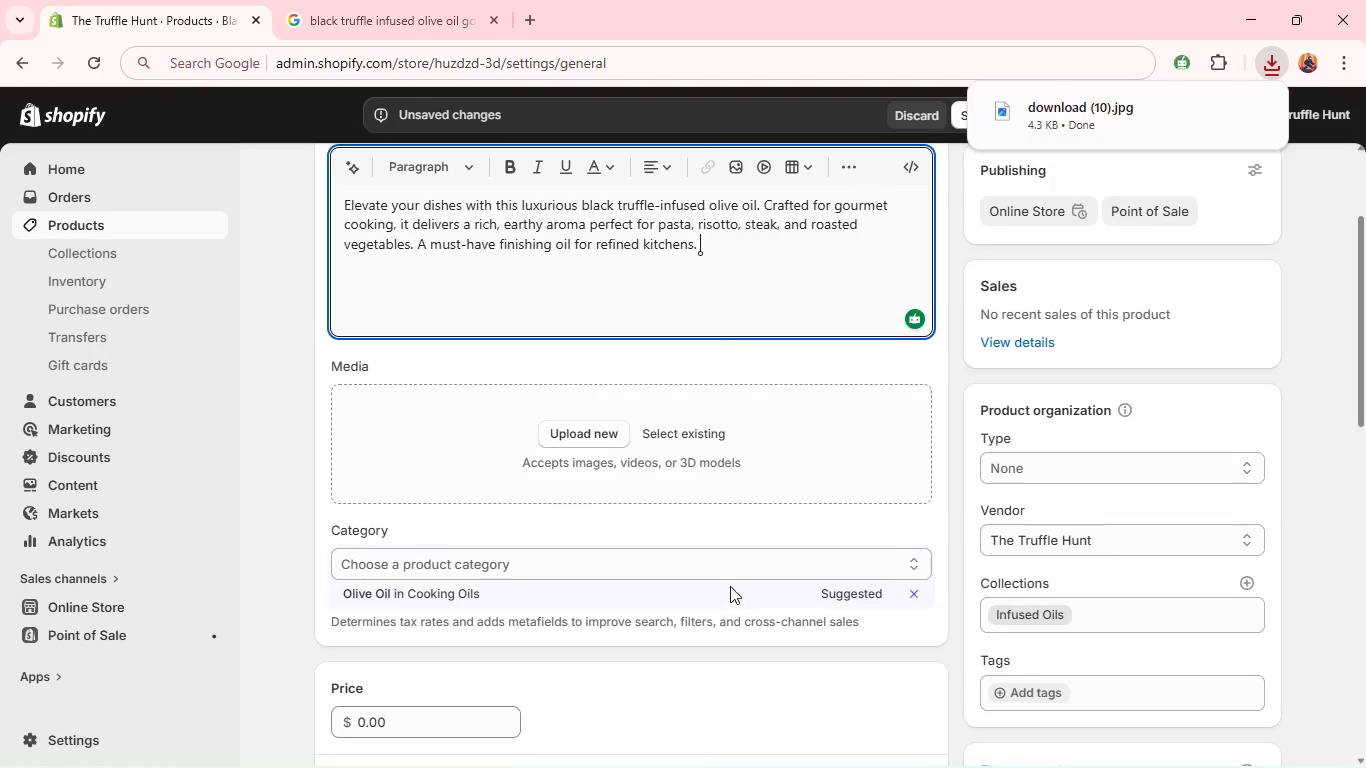 
scroll: coordinate [765, 623], scroll_direction: down, amount: 2.0
 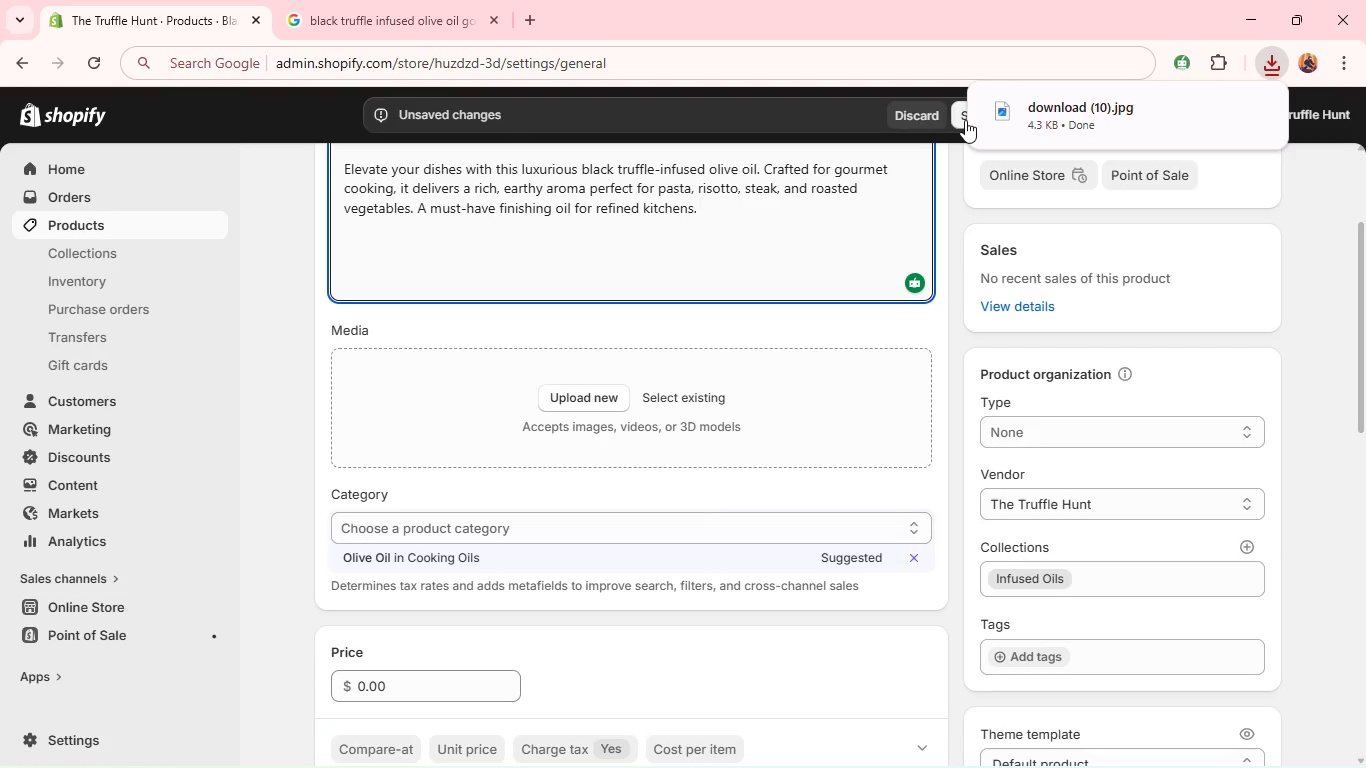 
left_click([956, 115])
 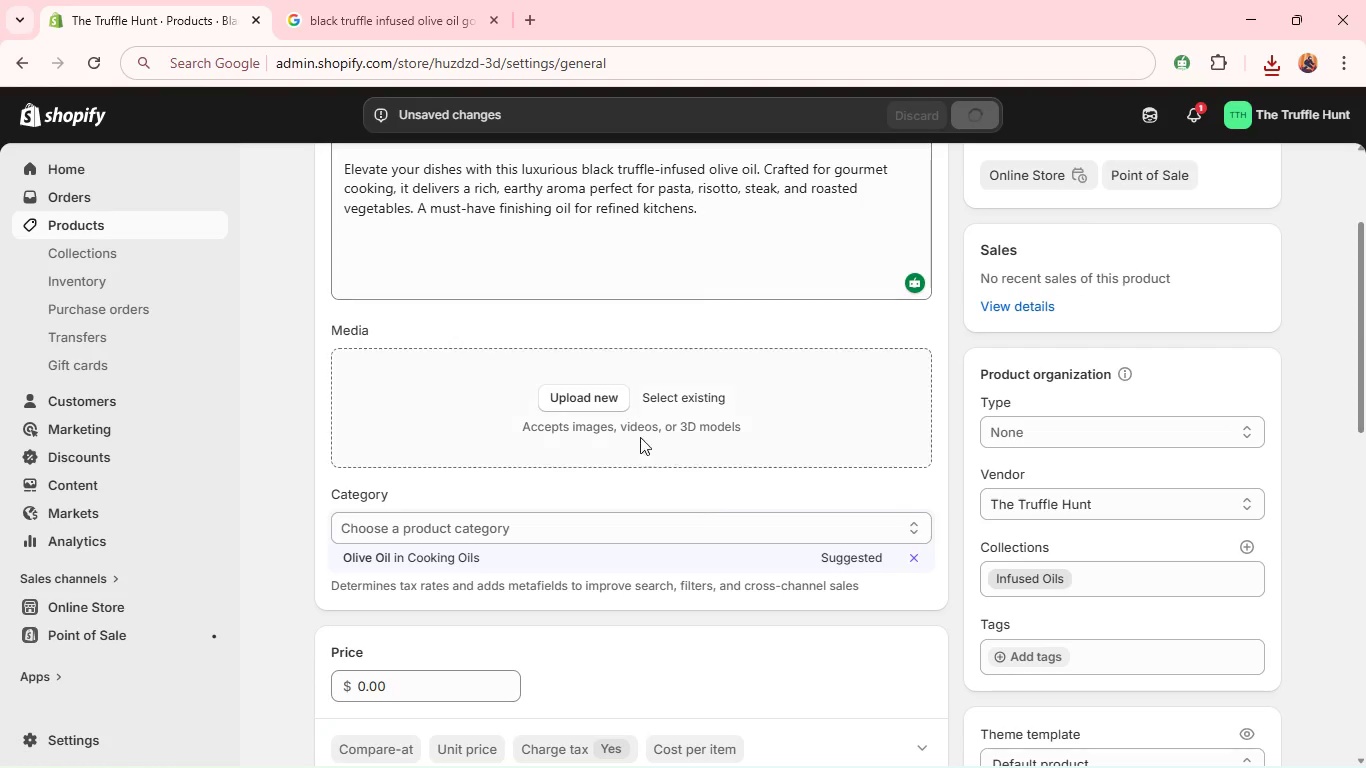 
left_click([604, 397])
 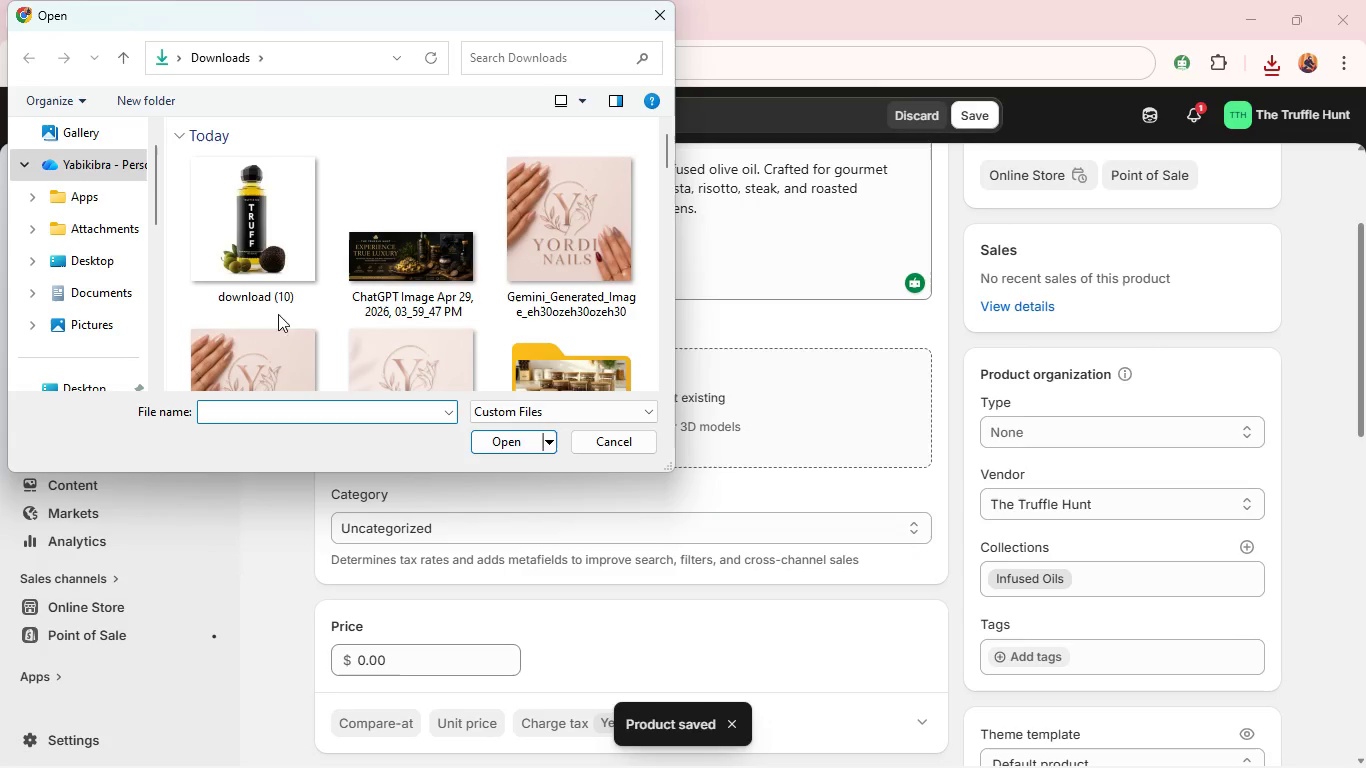 
left_click([254, 242])
 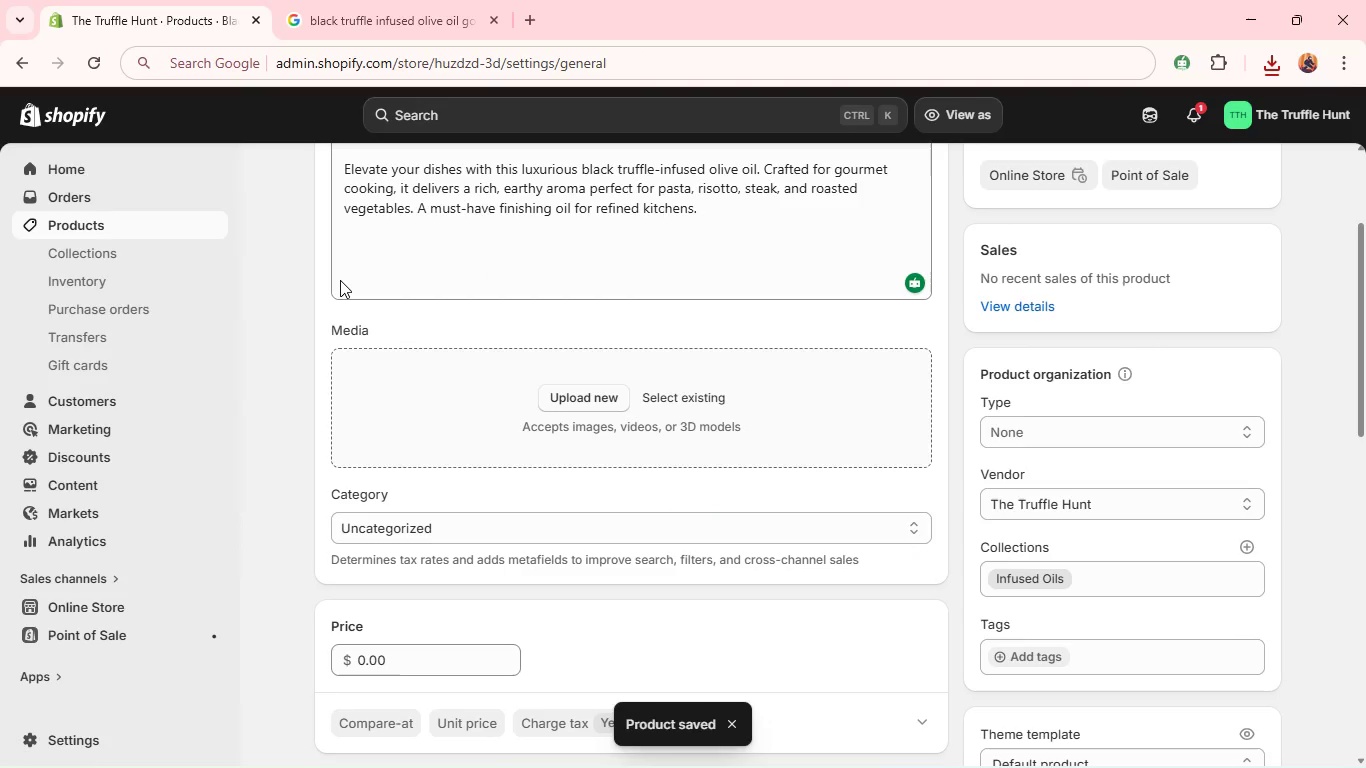 
key(Enter)
 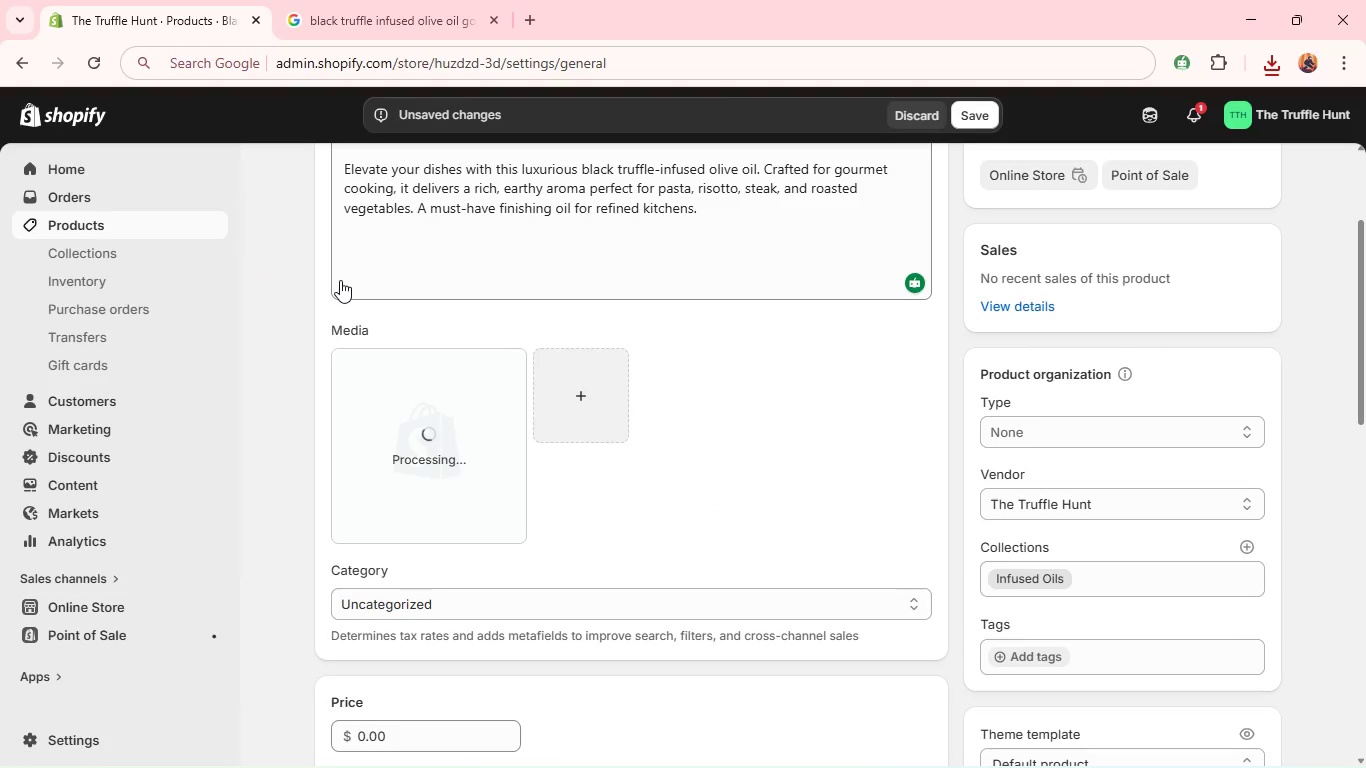 
wait(9.23)
 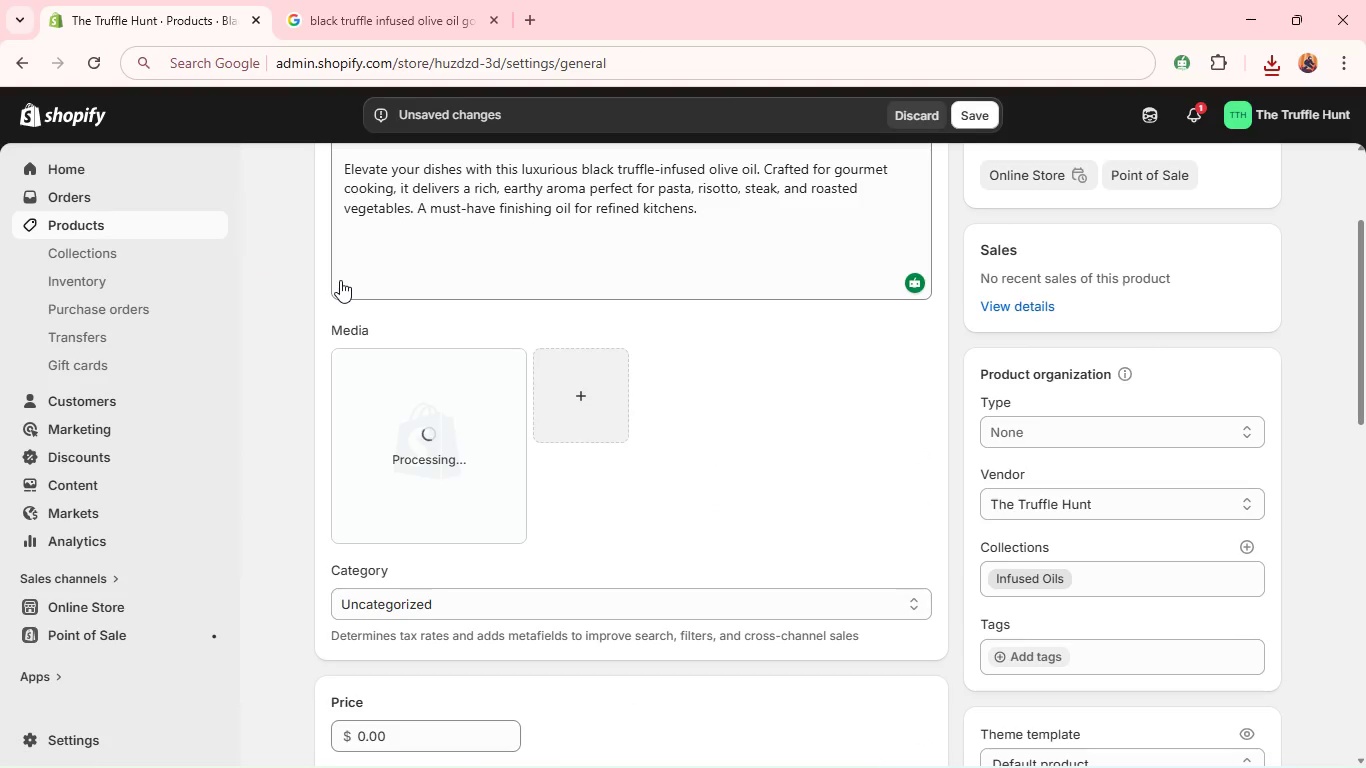 
left_click([424, 453])
 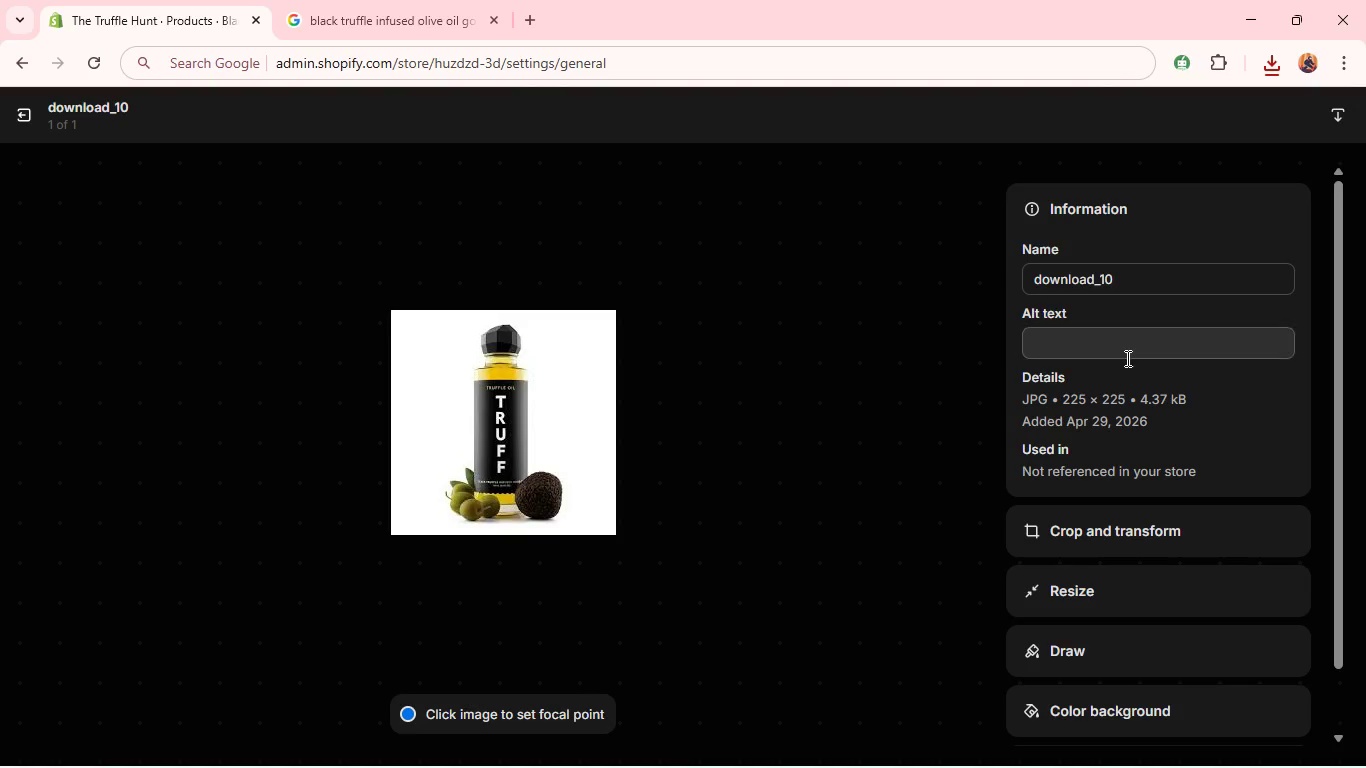 
left_click([1129, 350])
 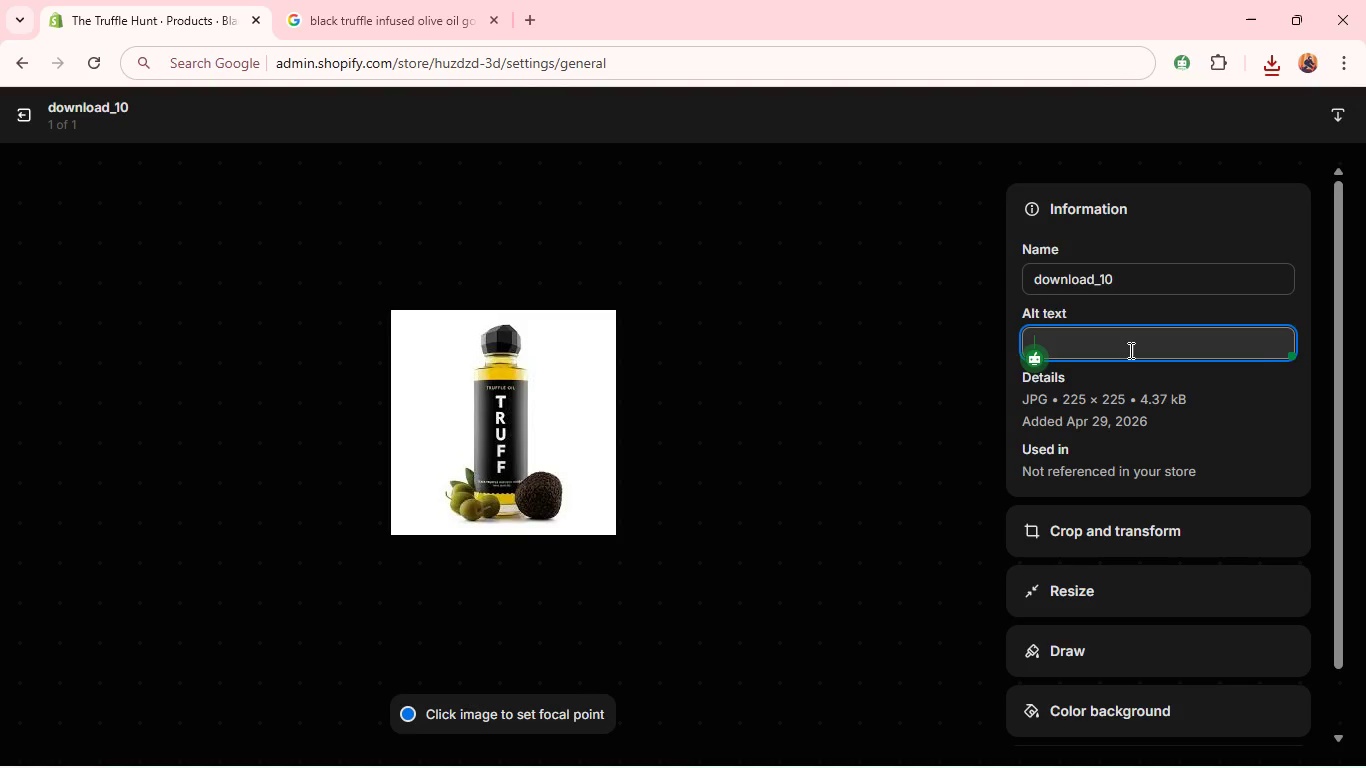 
type(Black truffle infused olive oil gourment bottle)
 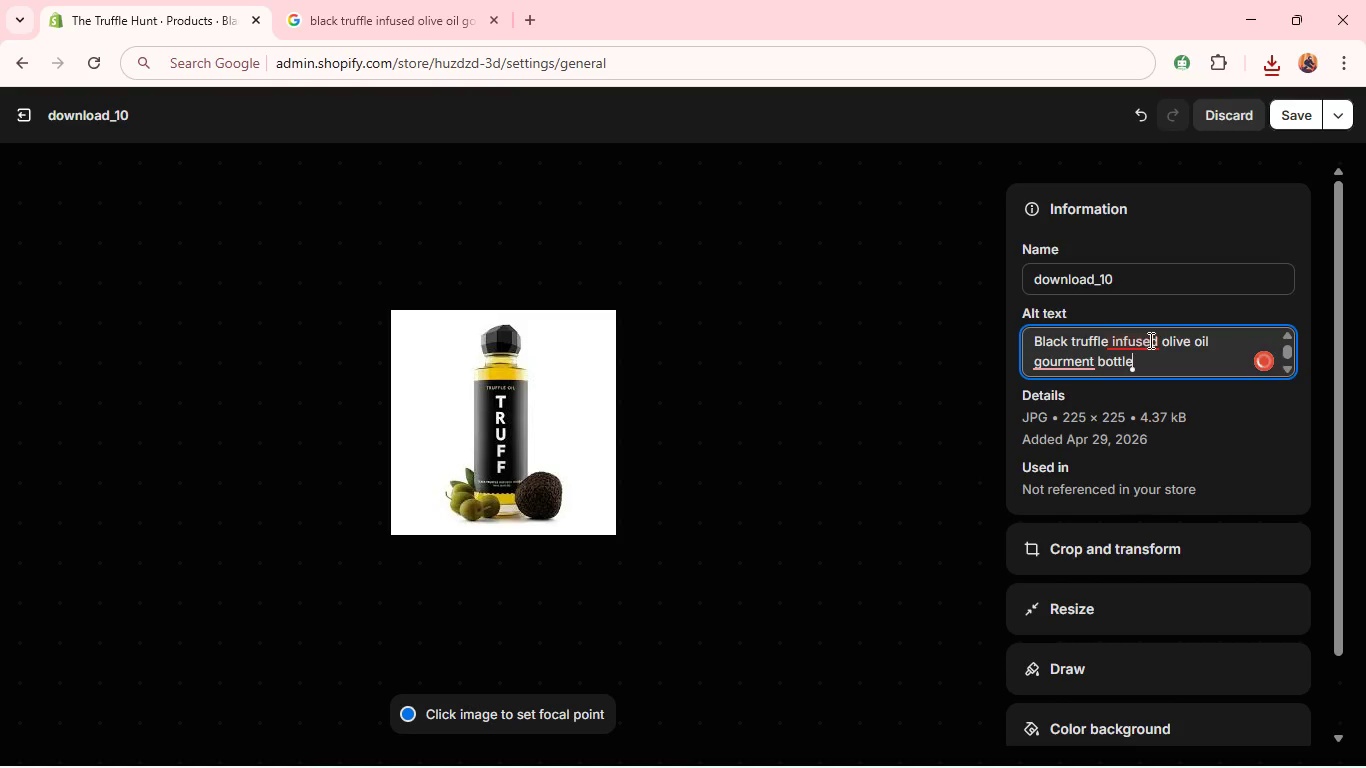 
left_click([1149, 340])
 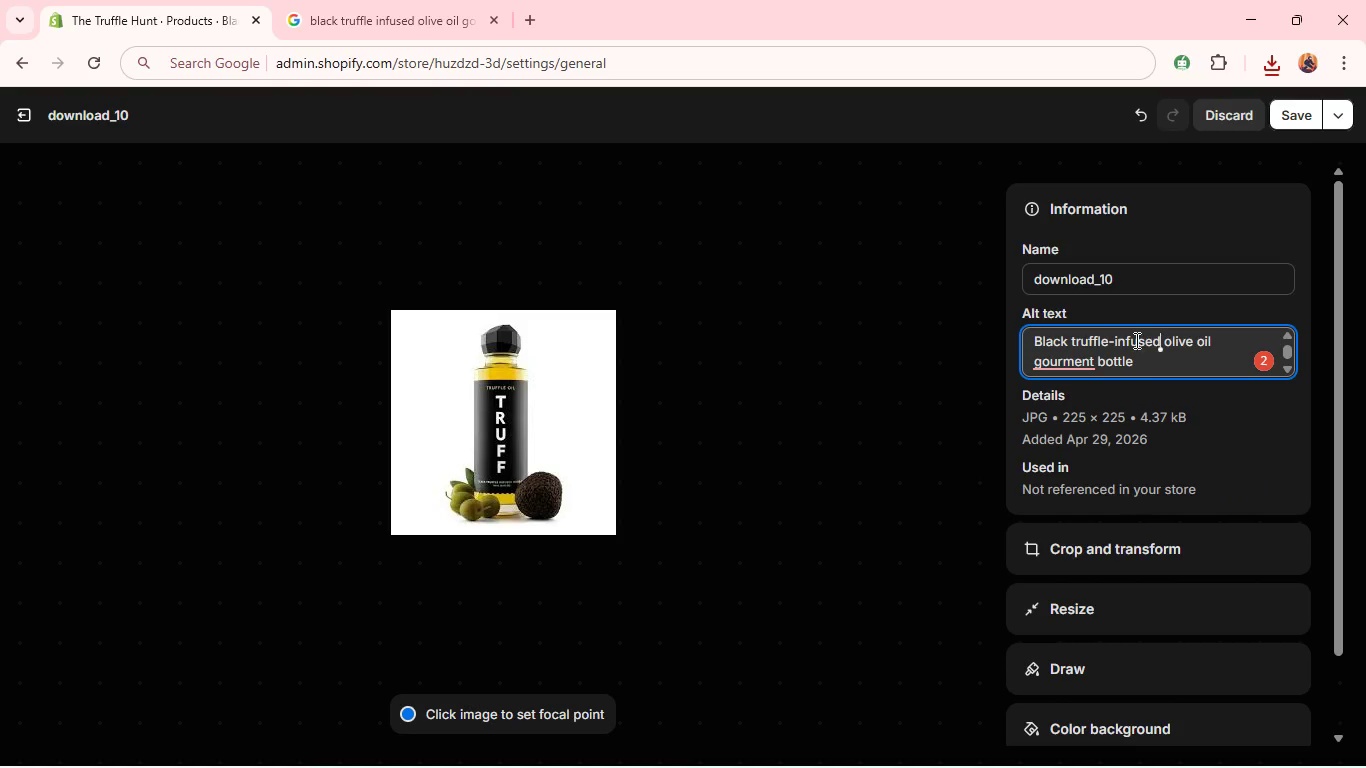 
left_click([1136, 386])
 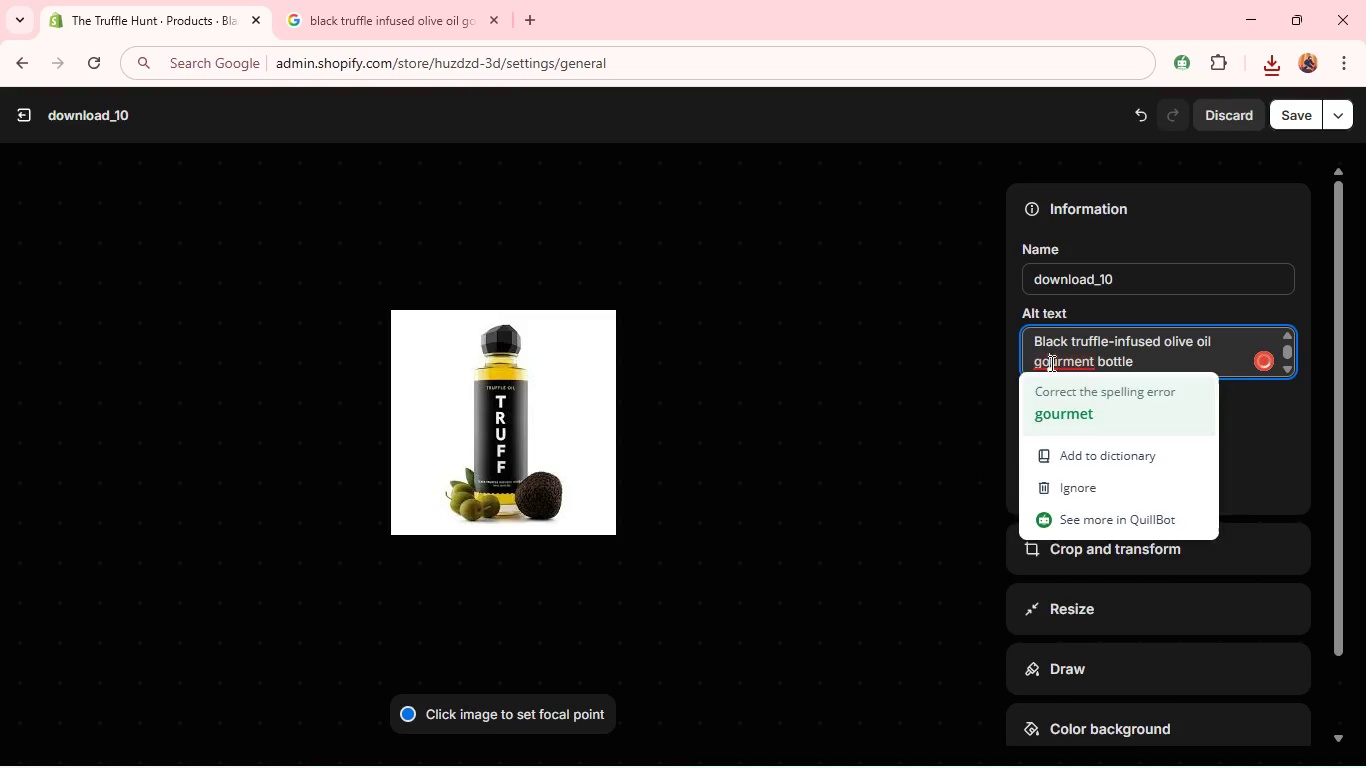 
left_click([1048, 362])
 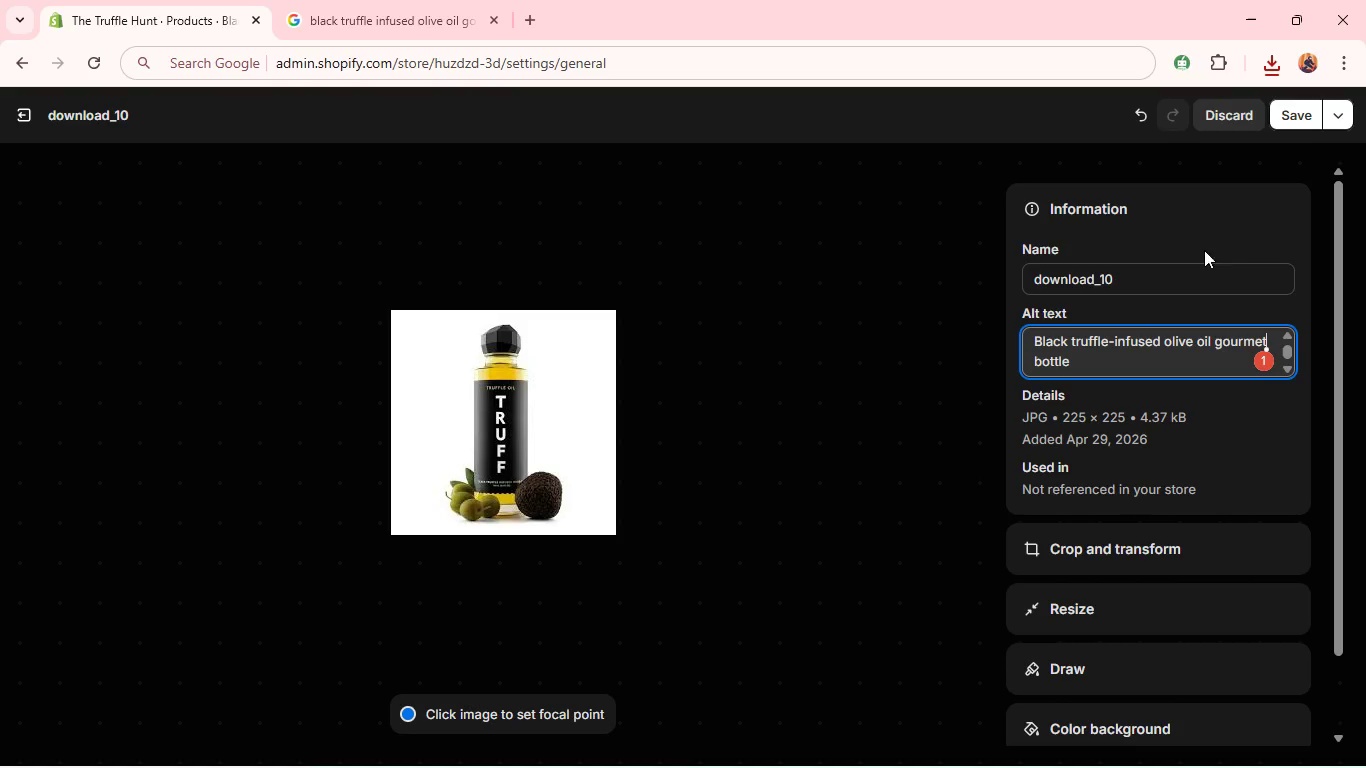 
left_click([1071, 400])
 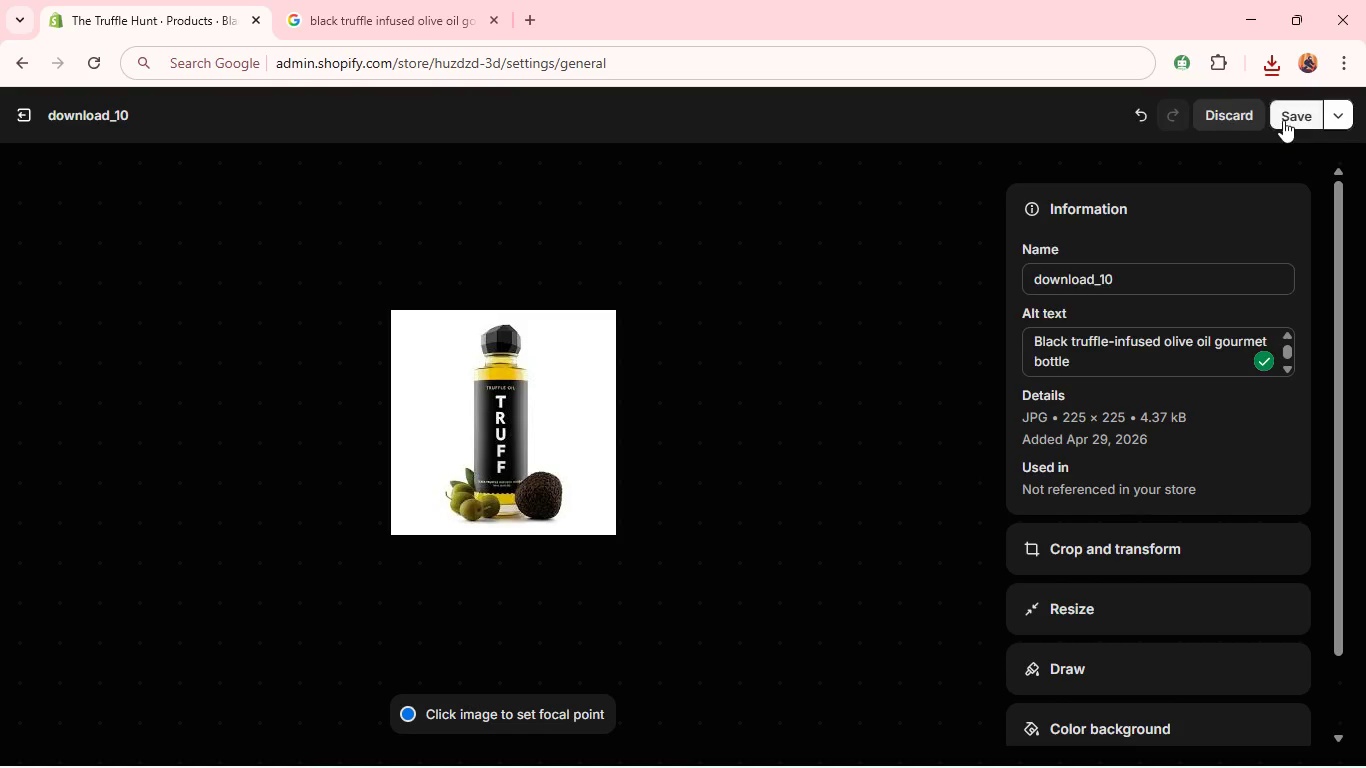 
left_click([1283, 120])
 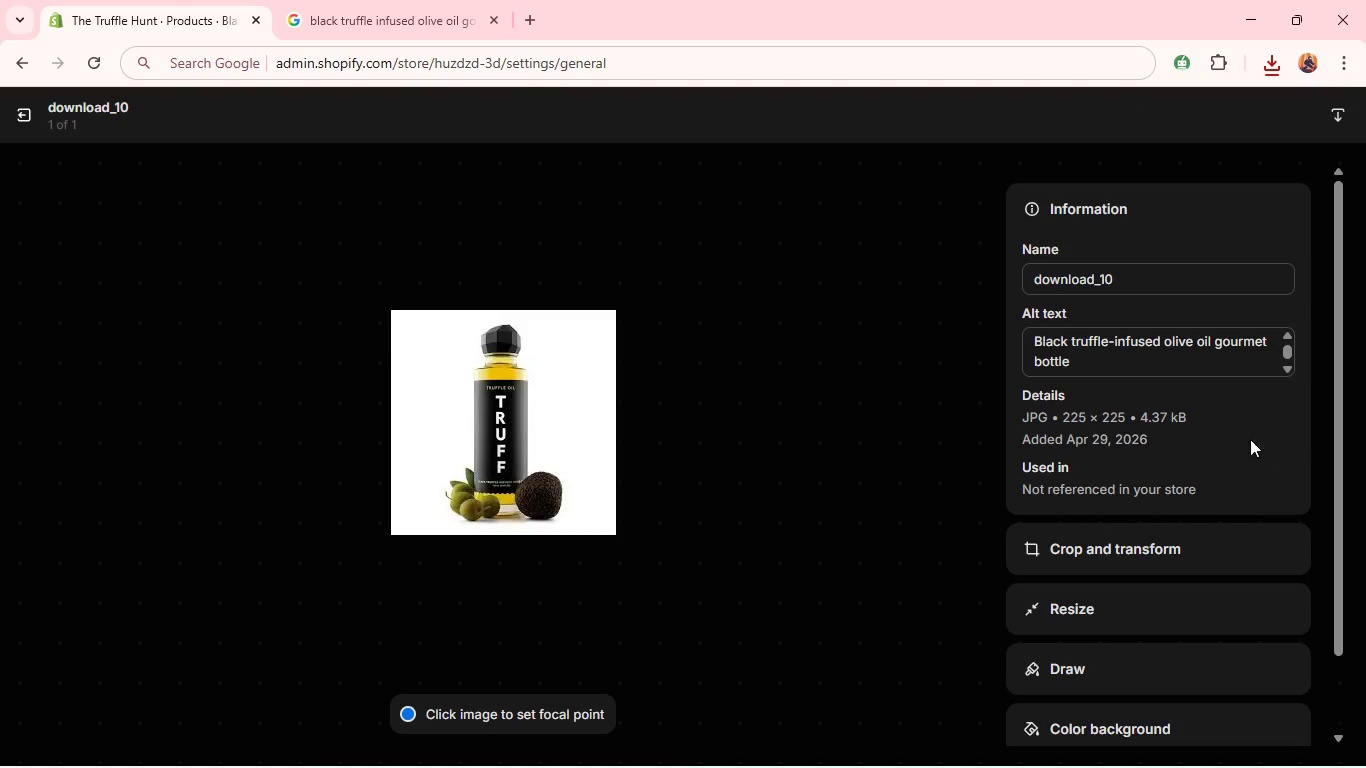 
wait(5.19)
 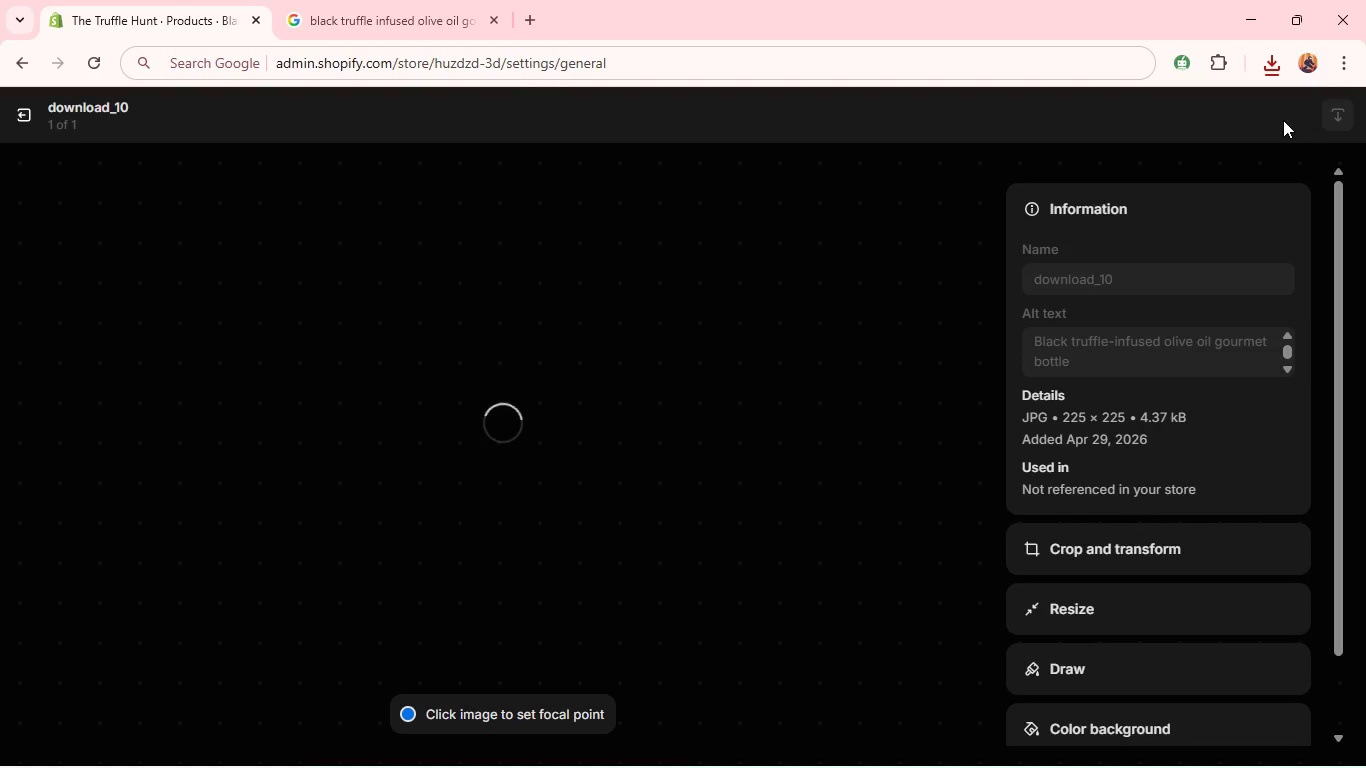 
left_click([1230, 571])
 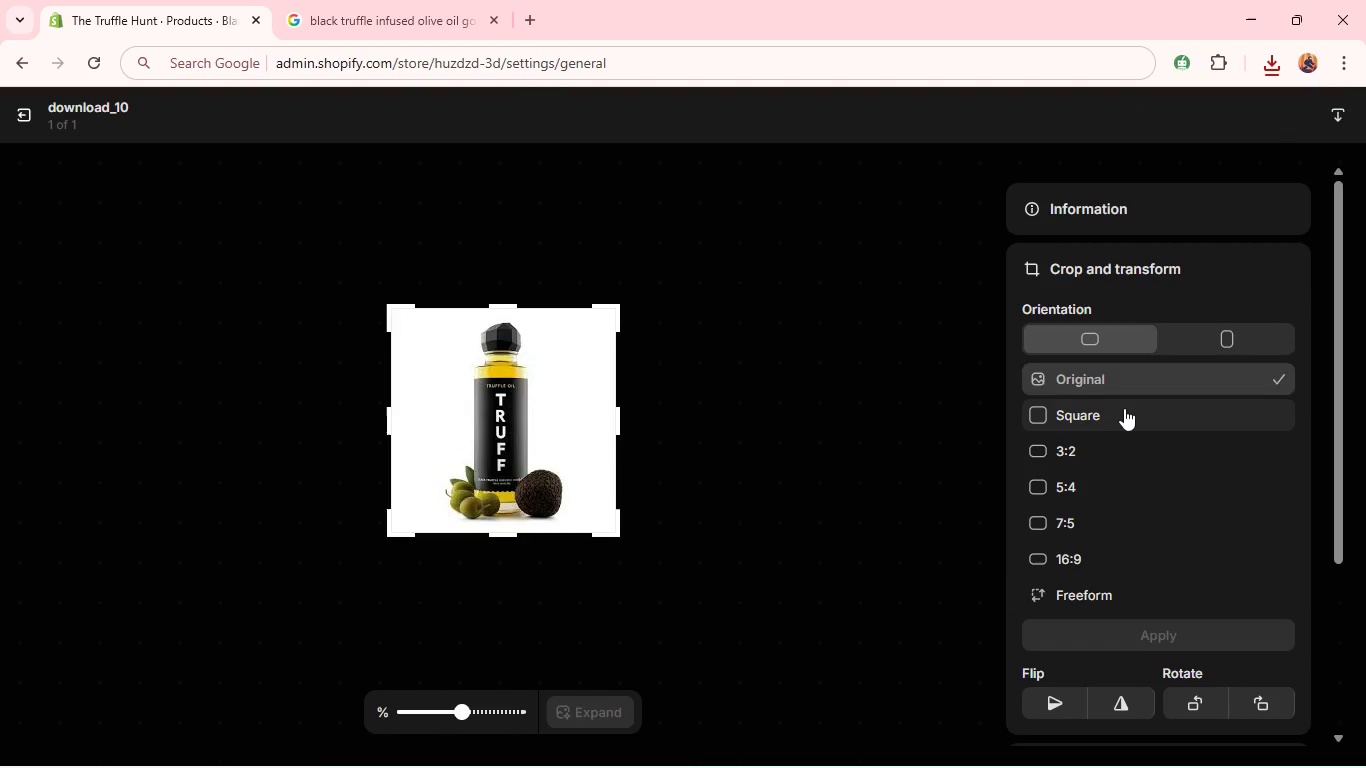 
left_click([1124, 408])
 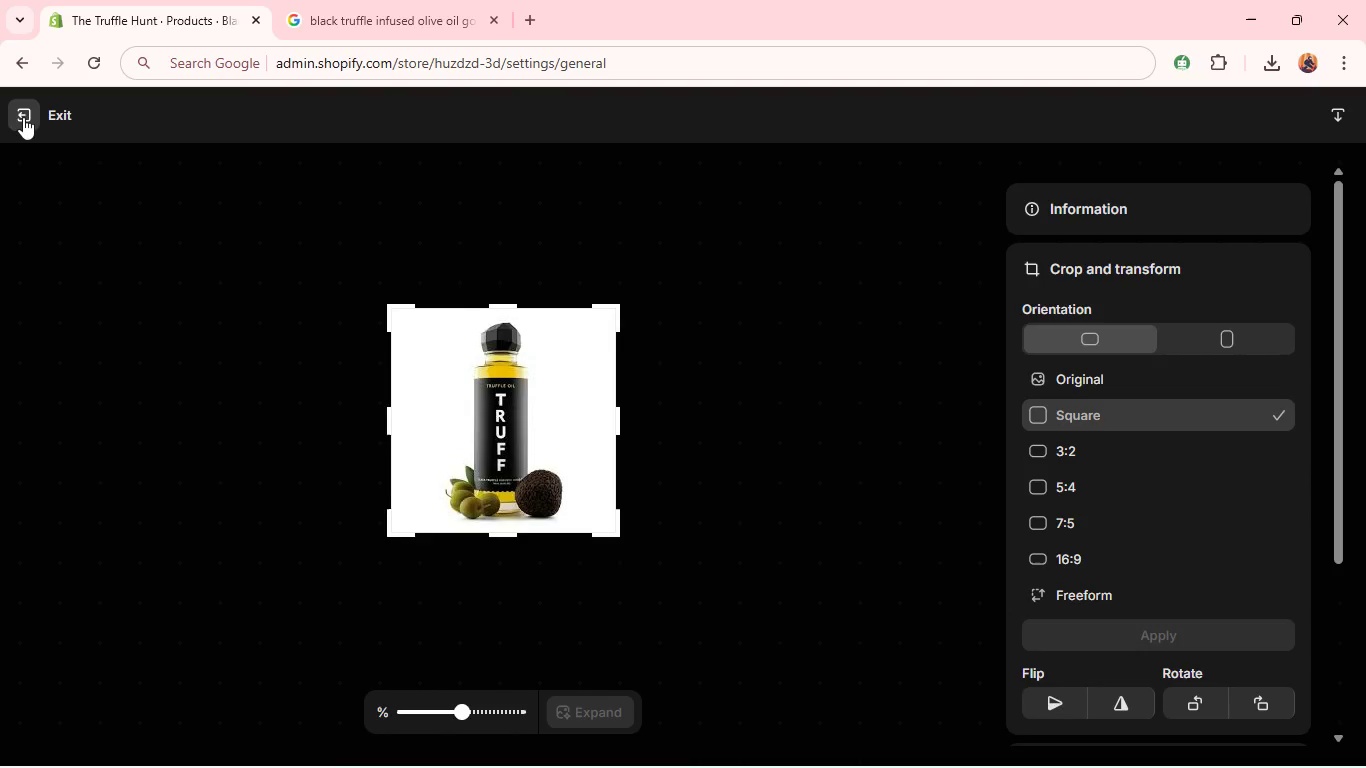 
left_click([23, 117])
 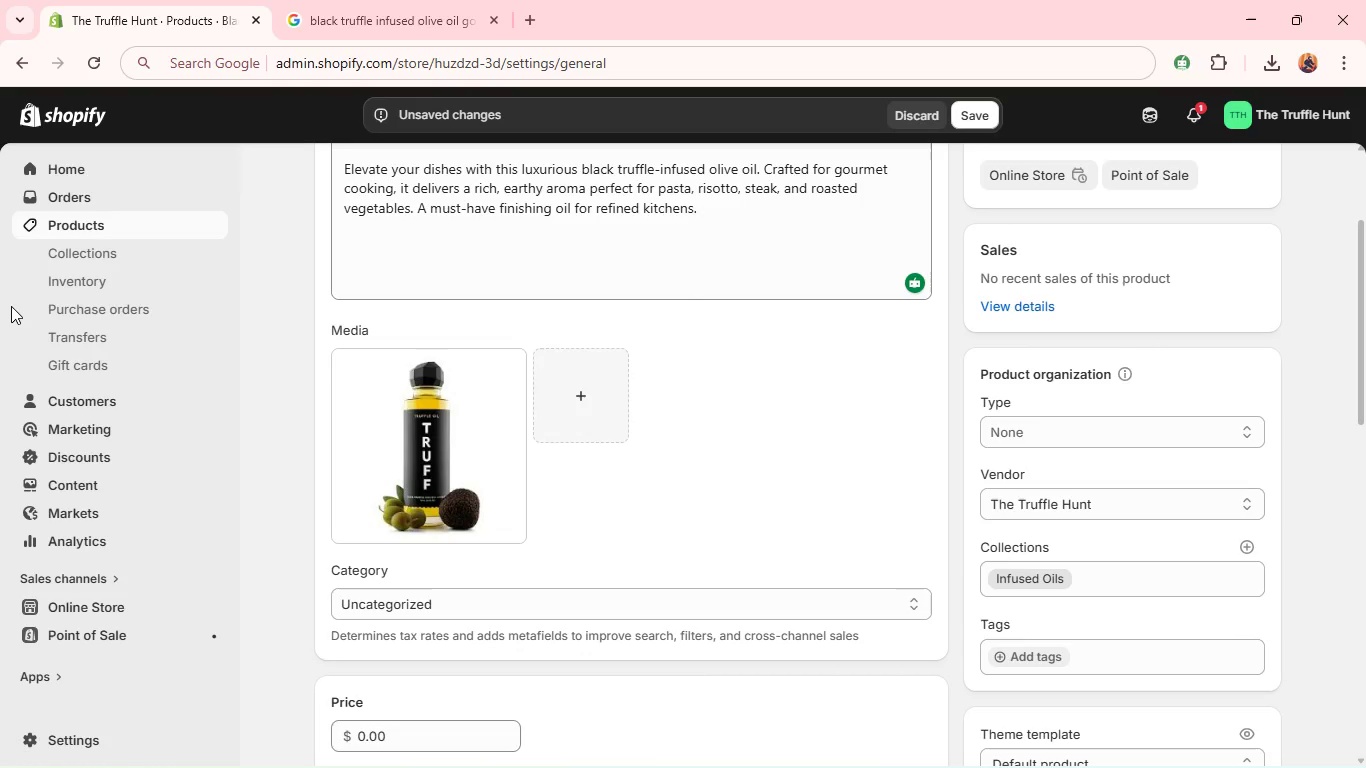 
key(Unknown)
 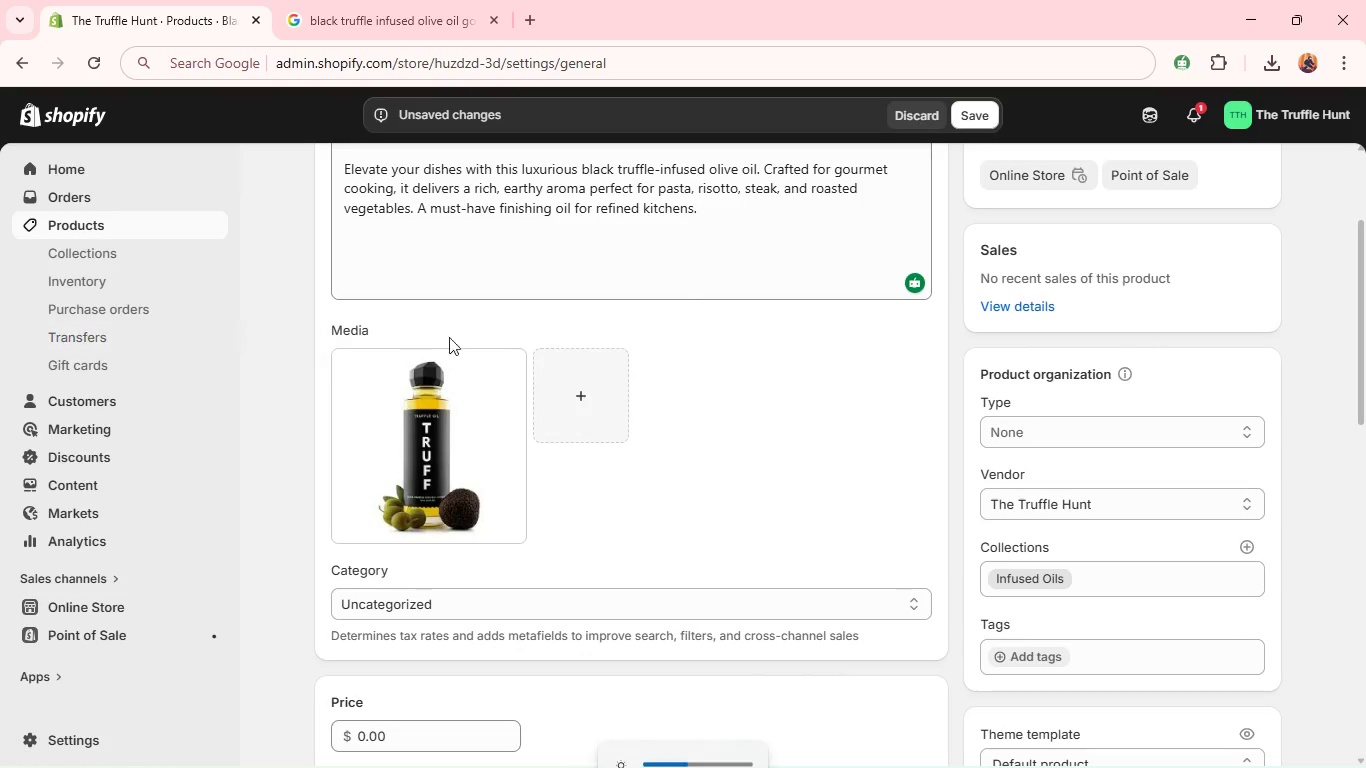 
key(Unknown)
 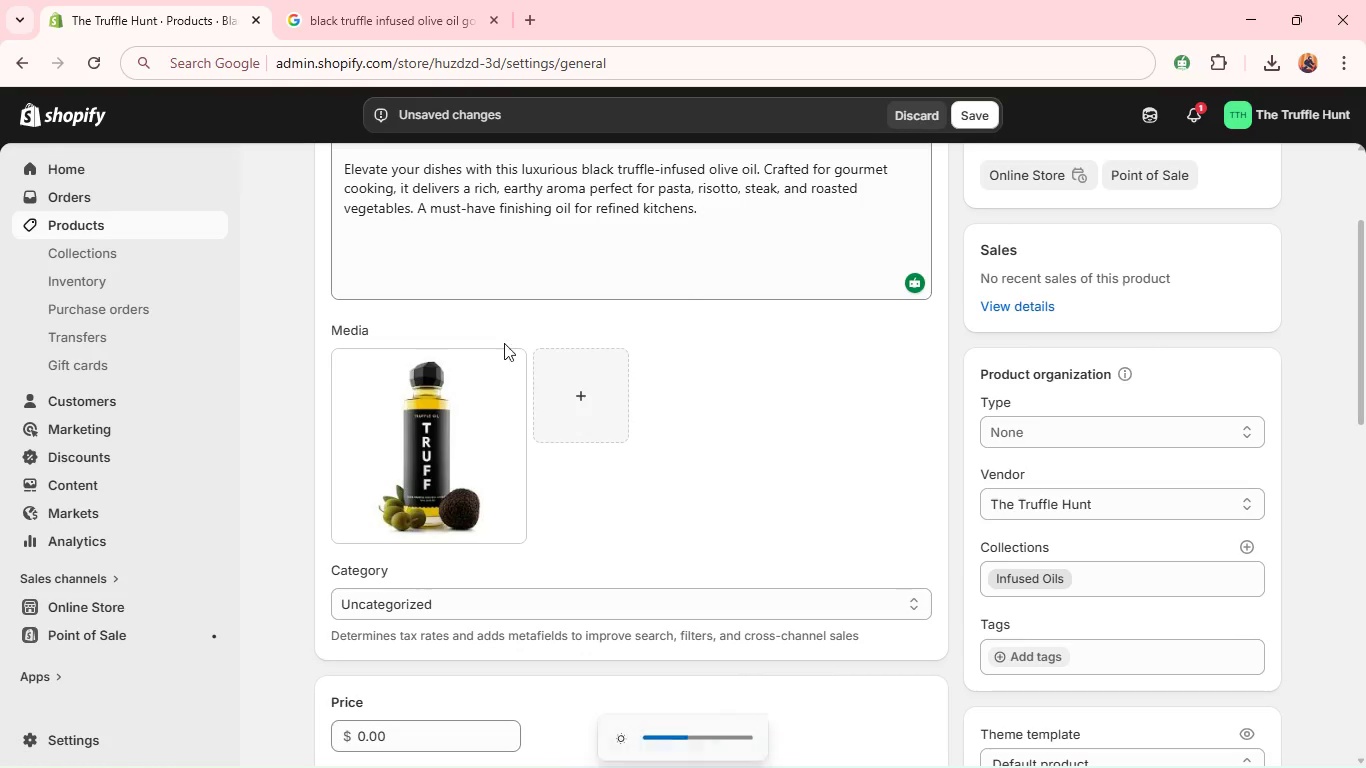 
key(Unknown)
 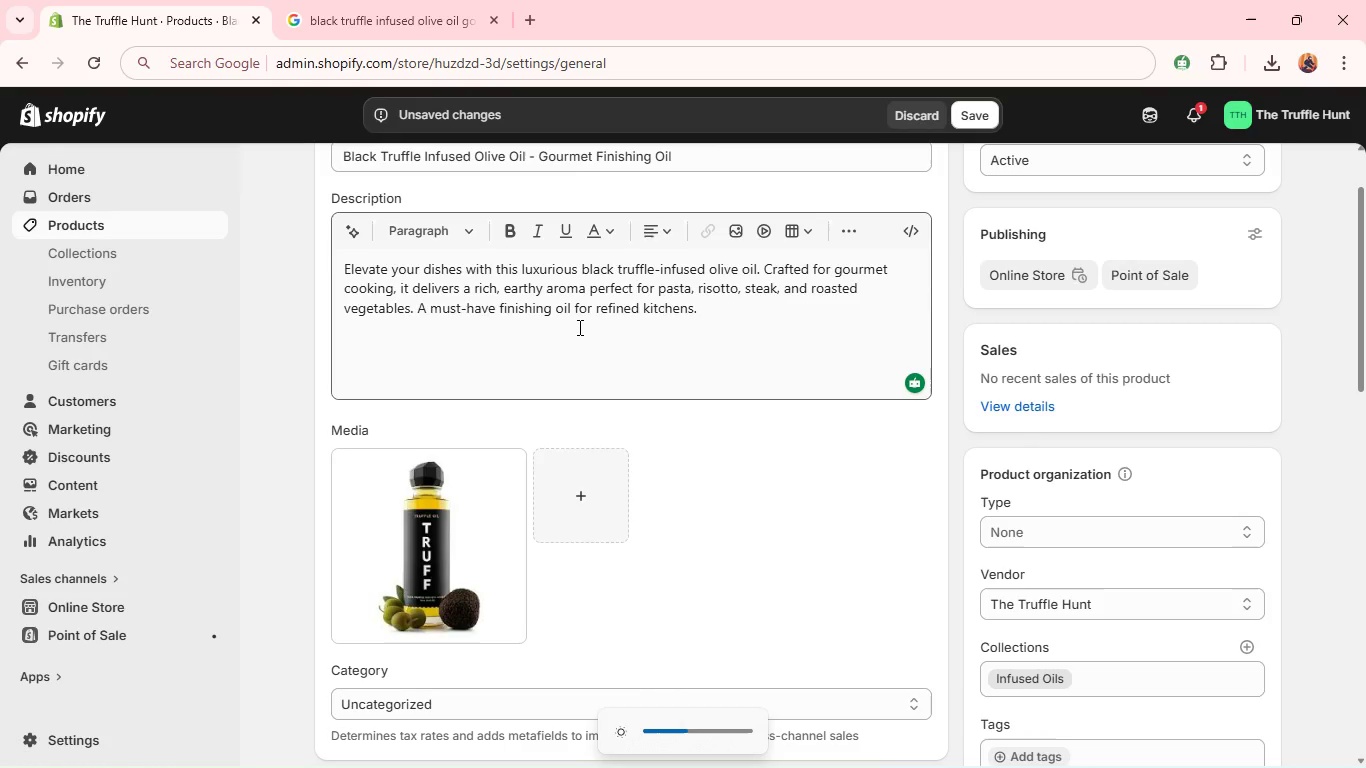 
scroll: coordinate [577, 323], scroll_direction: up, amount: 2.0
 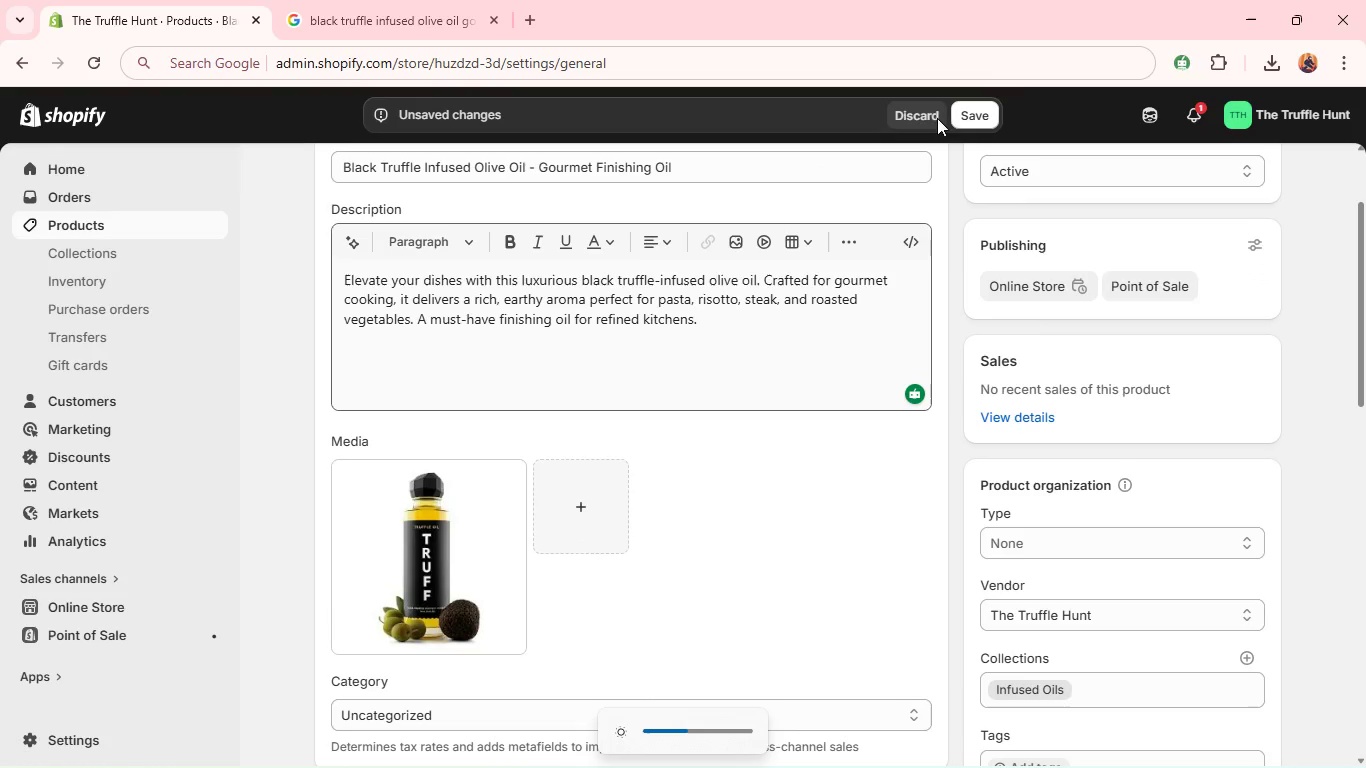 
scroll: coordinate [577, 321], scroll_direction: down, amount: 2.0
 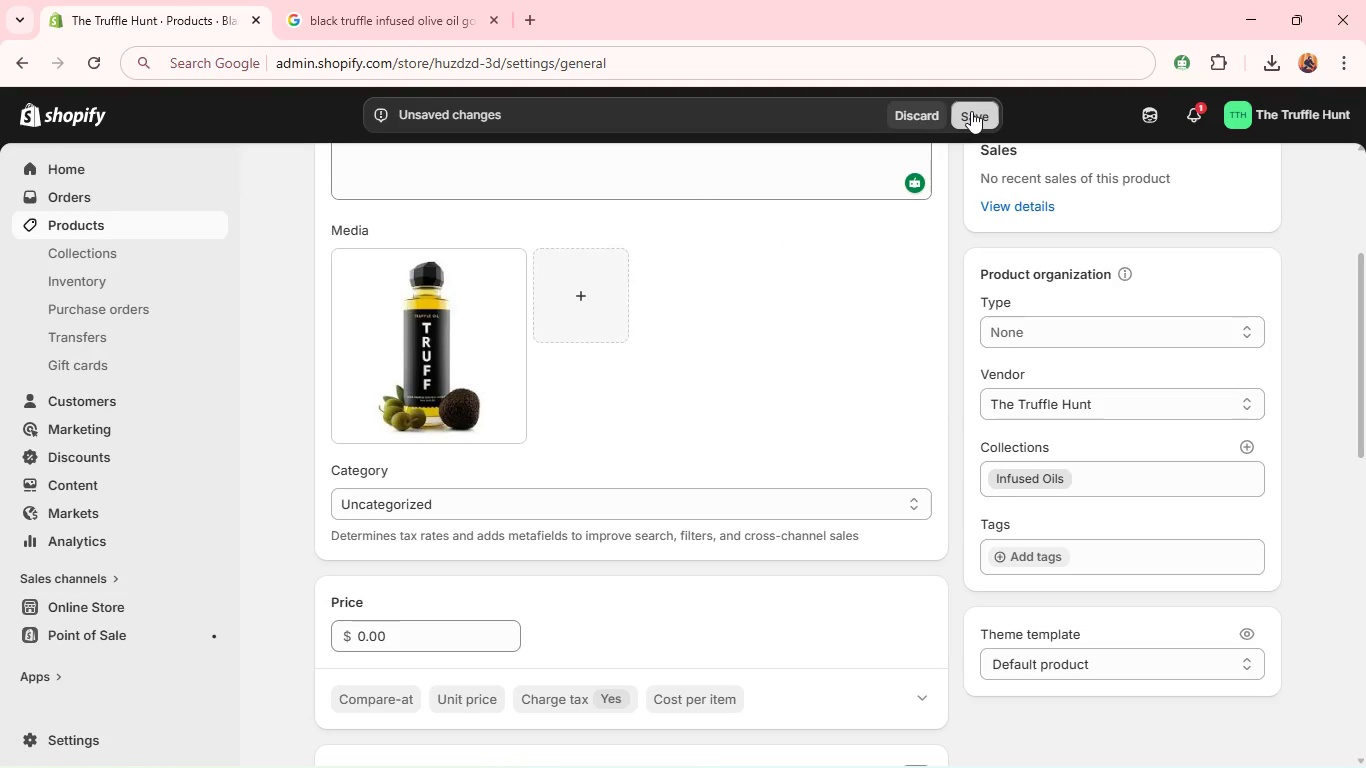 
left_click([971, 111])
 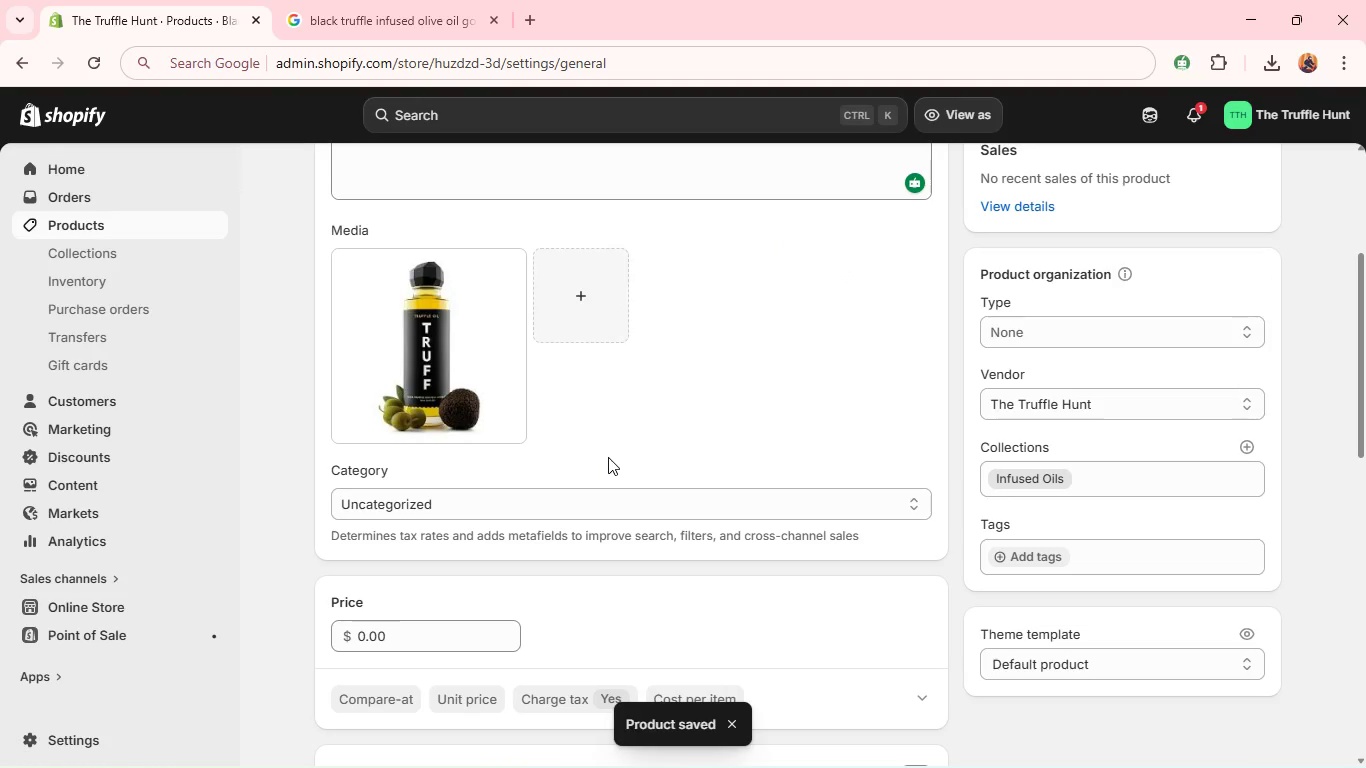 
wait(5.45)
 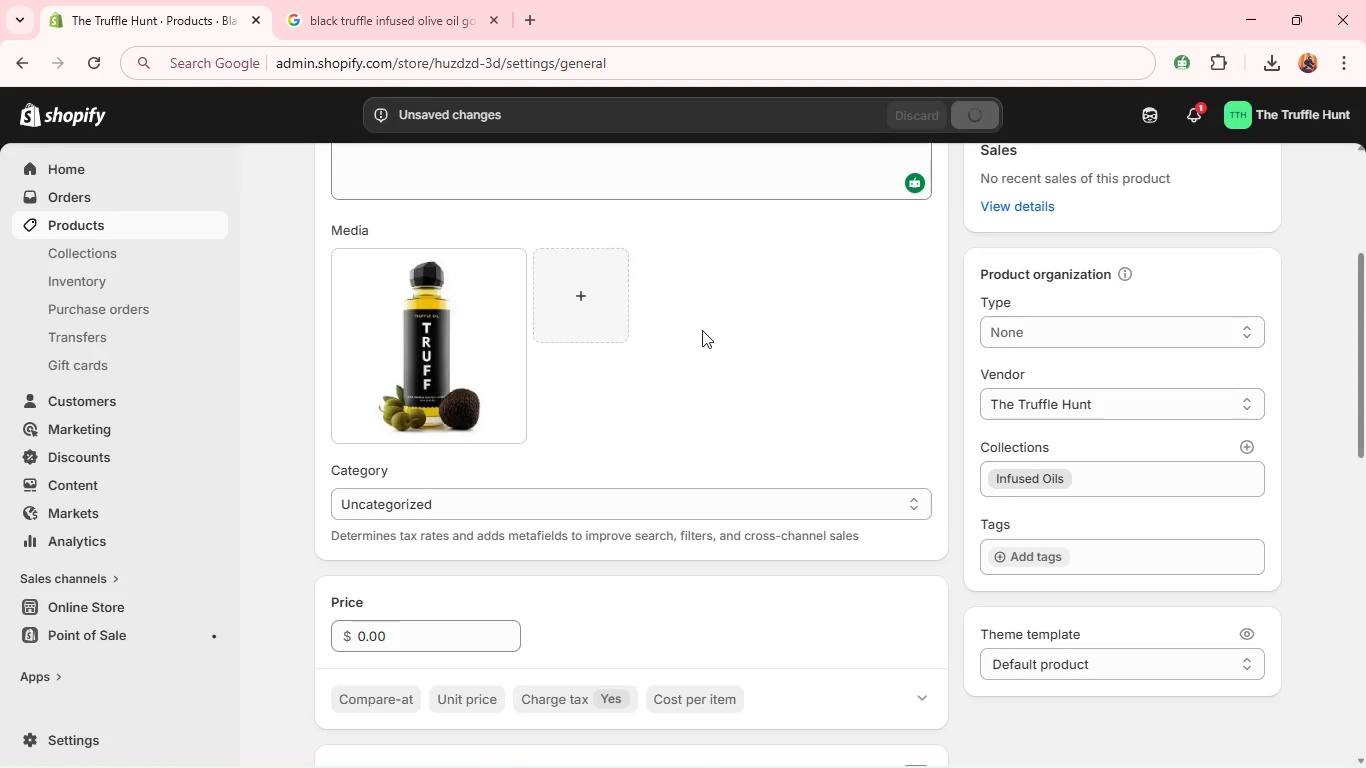 
left_click([579, 511])
 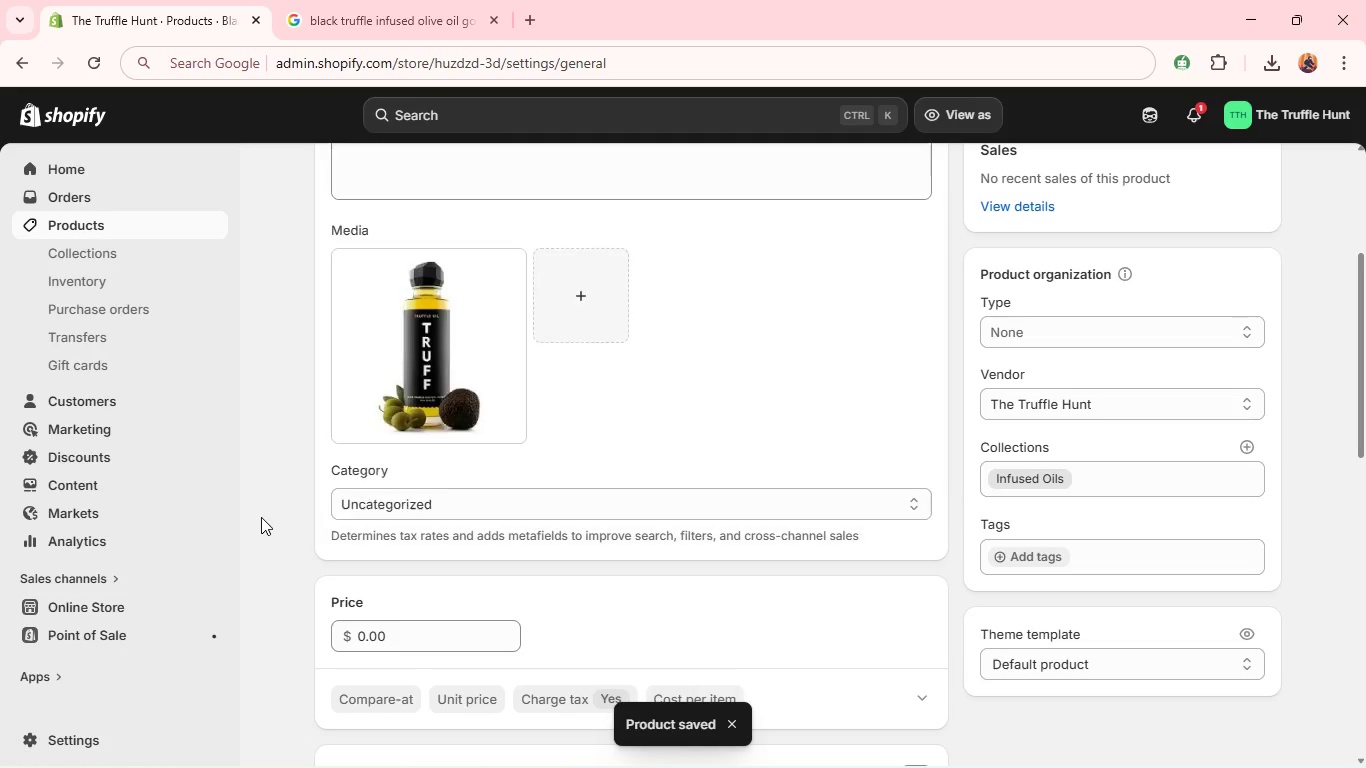 
left_click([261, 517])
 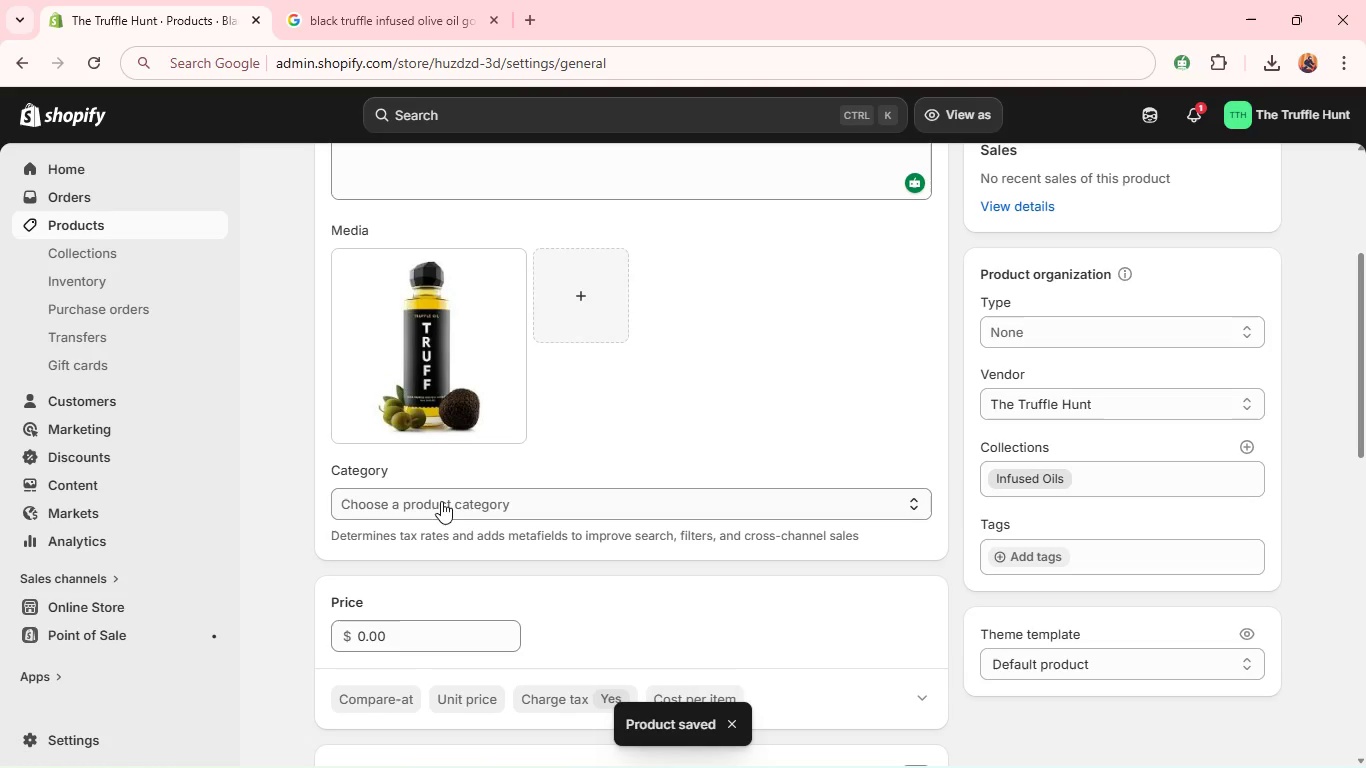 
left_click([441, 501])
 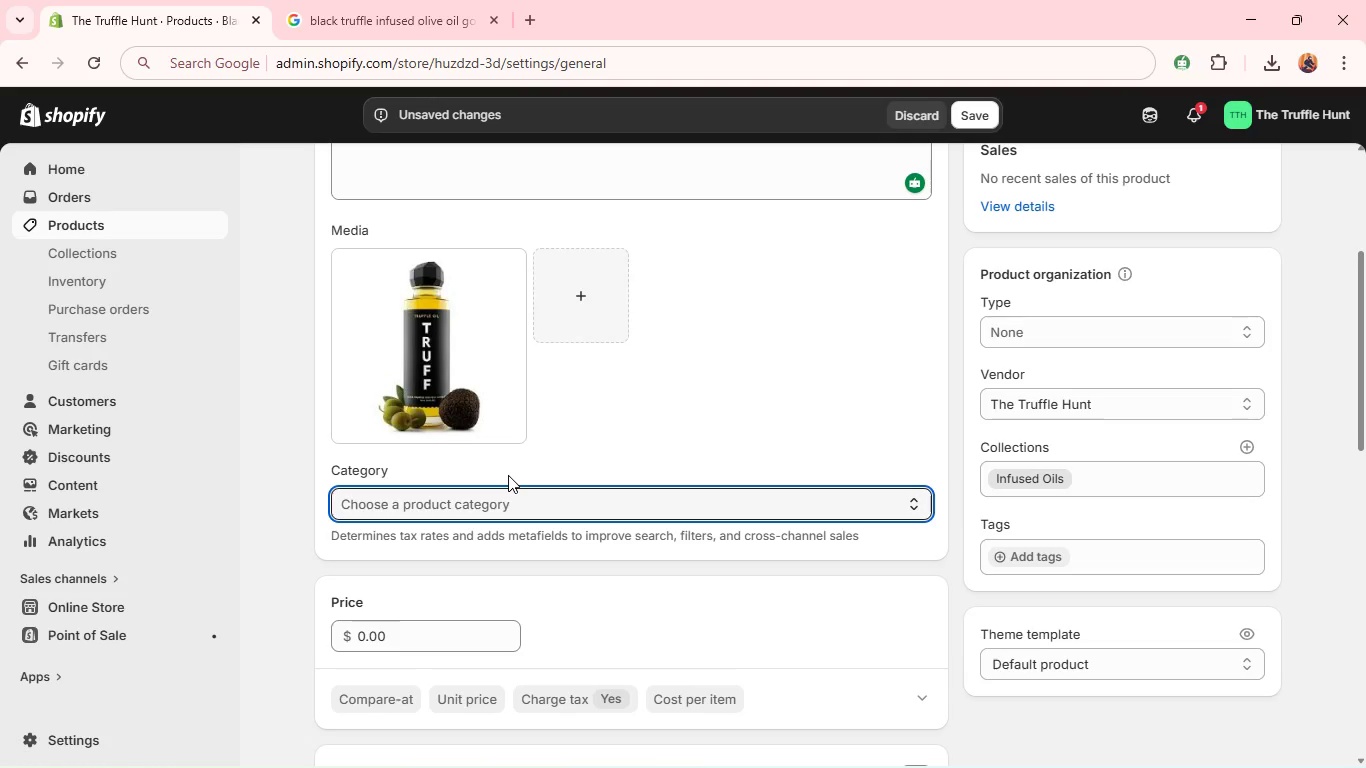 
key(O)
 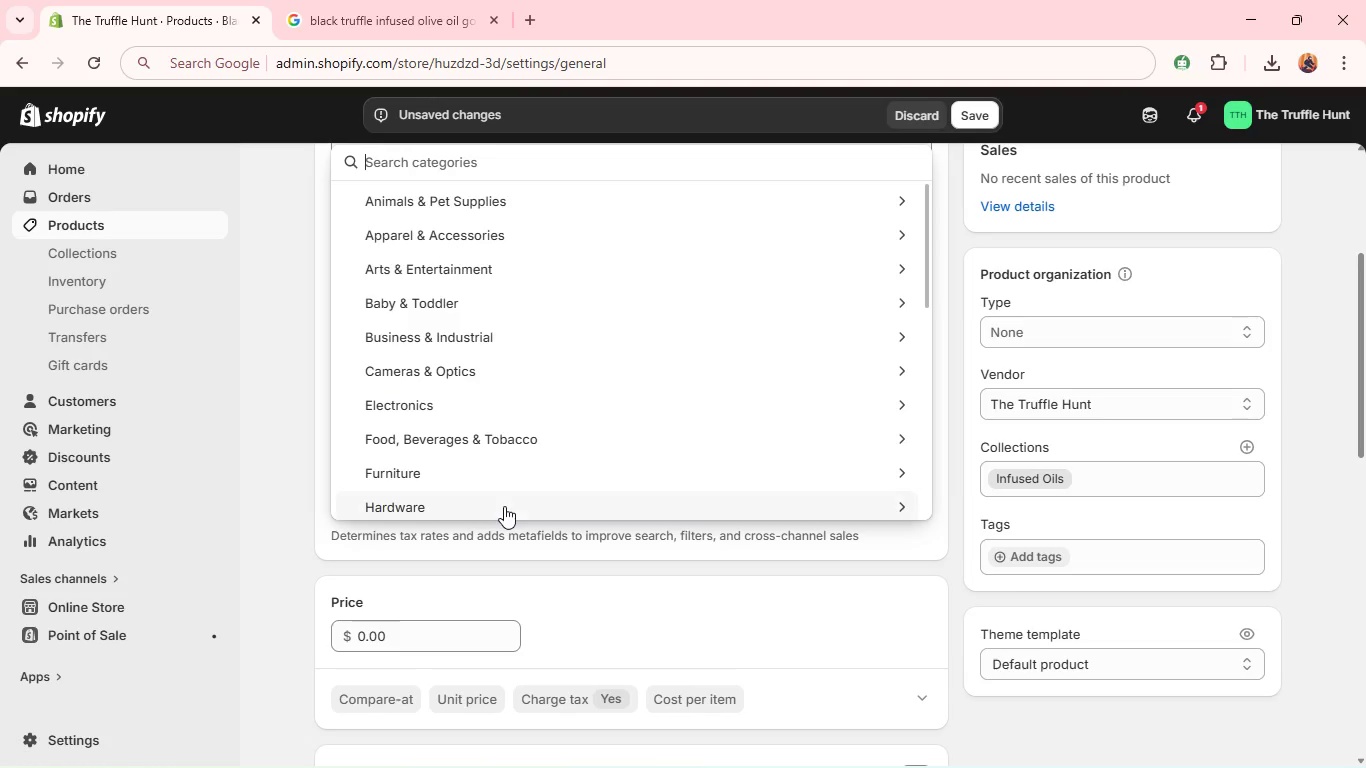 
left_click([504, 506])
 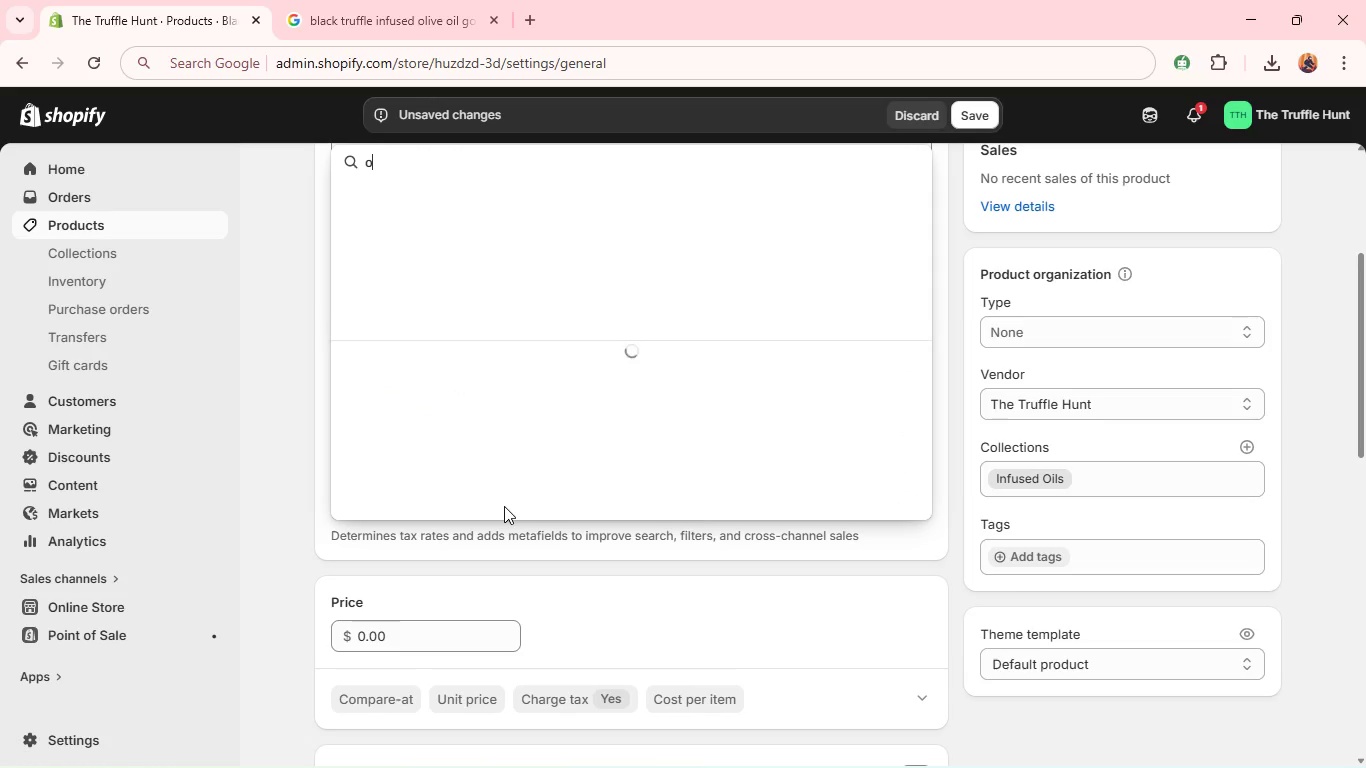 
type(oil)
 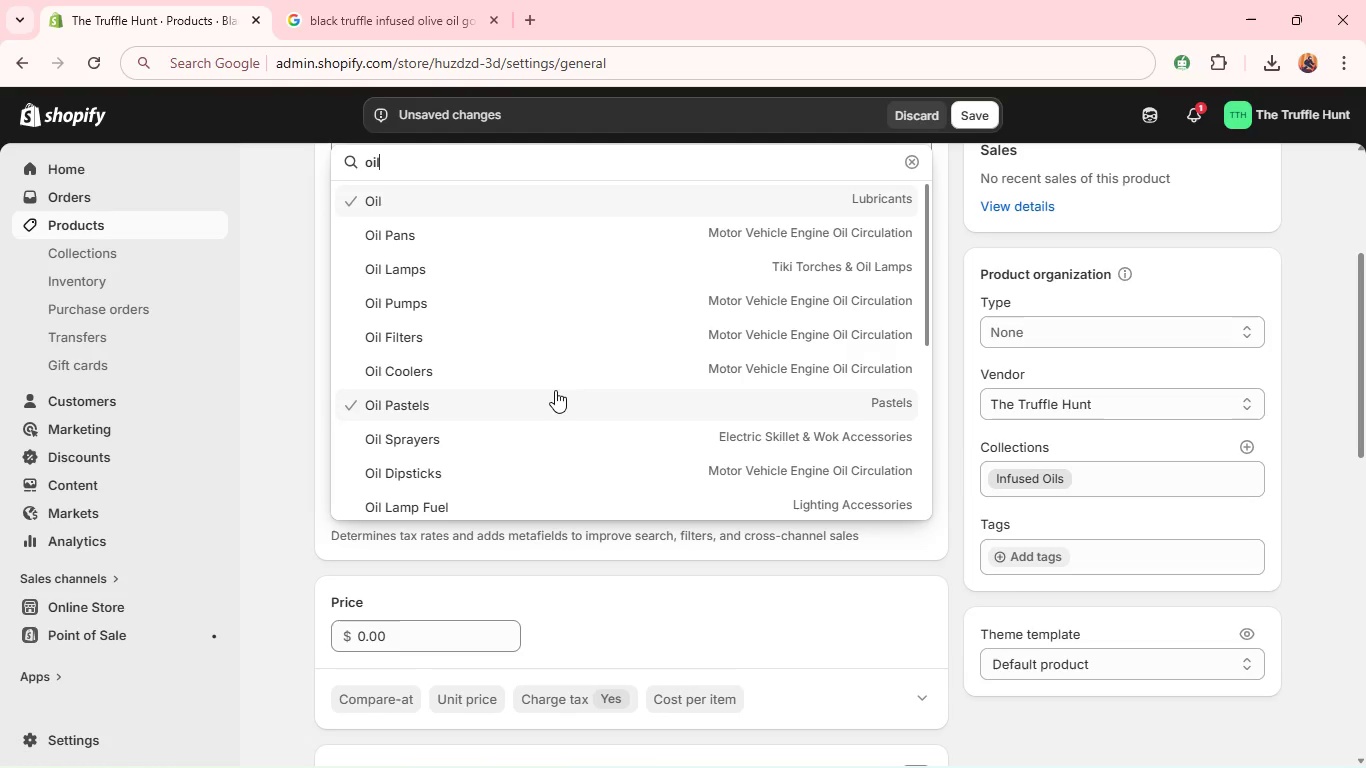 
scroll: coordinate [555, 389], scroll_direction: down, amount: 2.0
 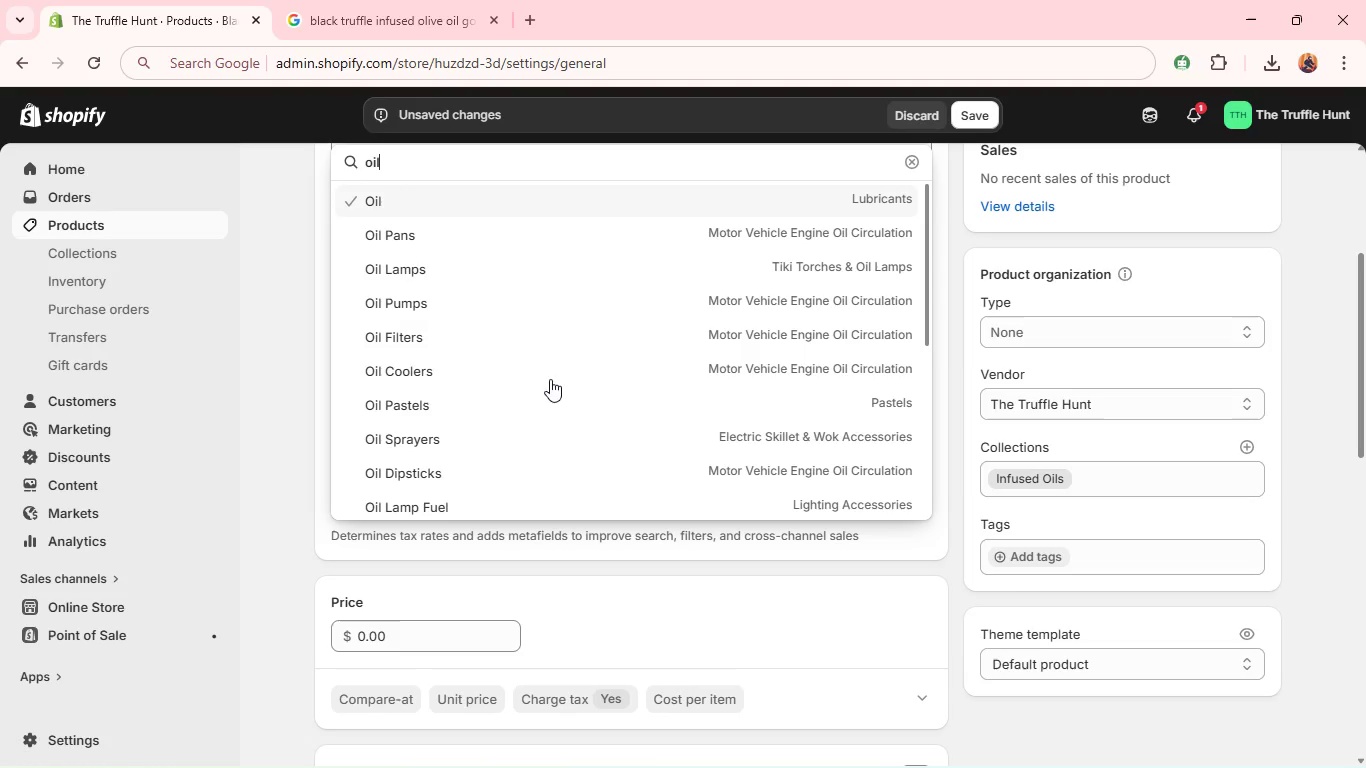 
scroll: coordinate [550, 380], scroll_direction: up, amount: 2.0
 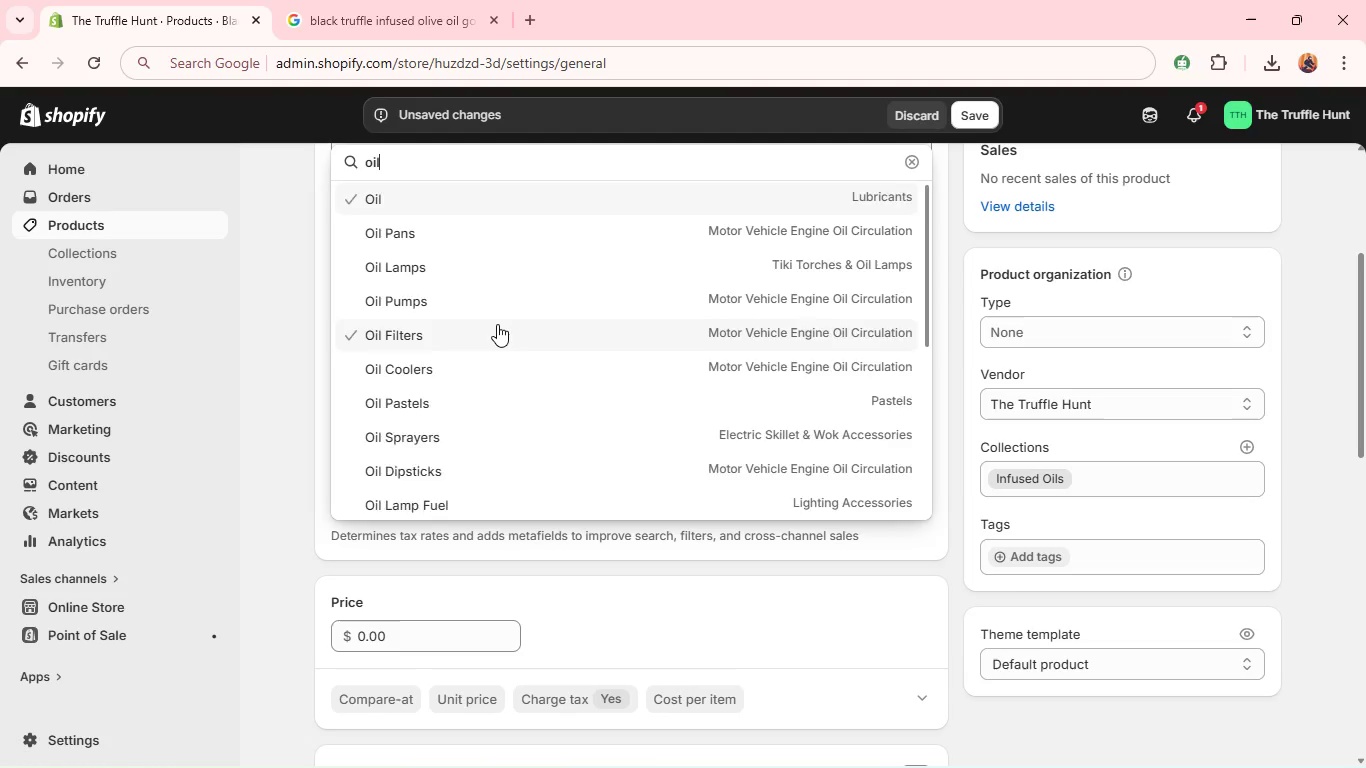 
scroll: coordinate [497, 324], scroll_direction: none, amount: 0.0
 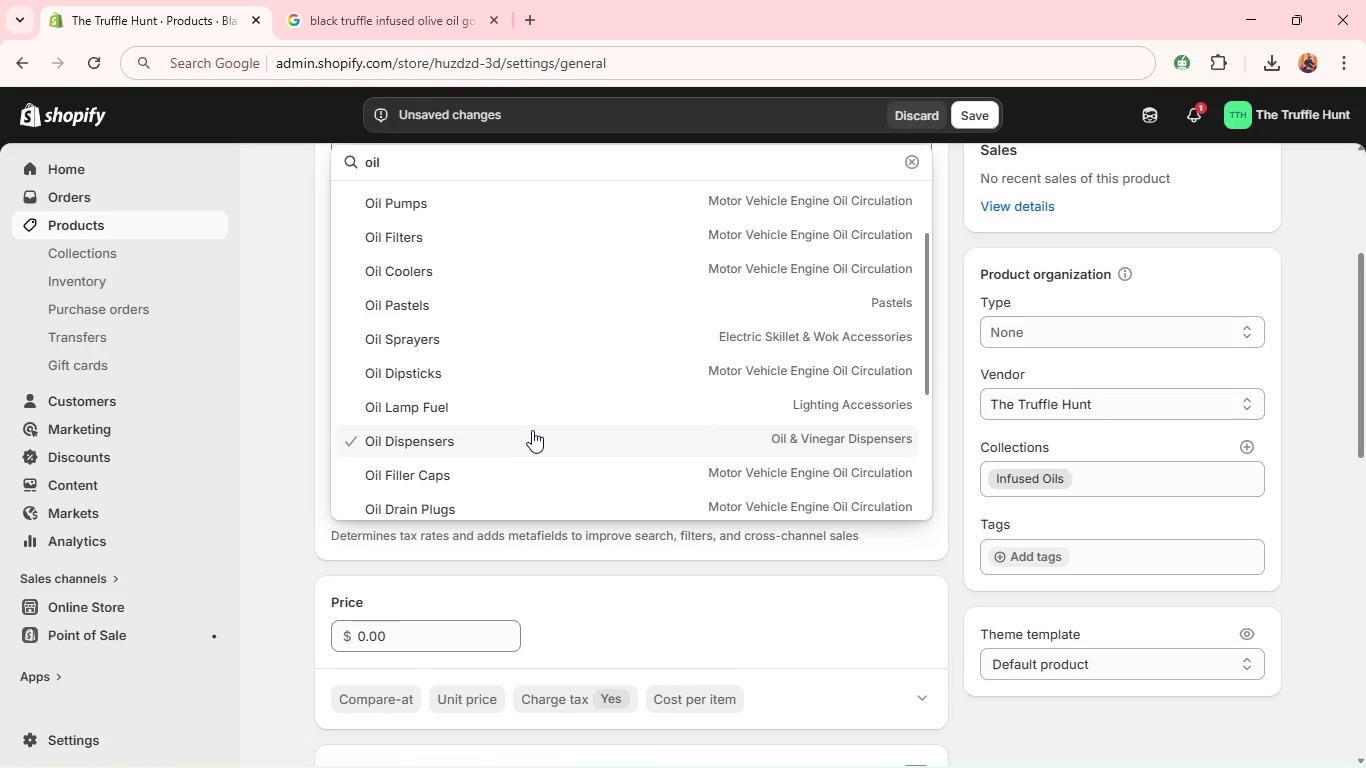 
scroll: coordinate [521, 395], scroll_direction: down, amount: 5.0
 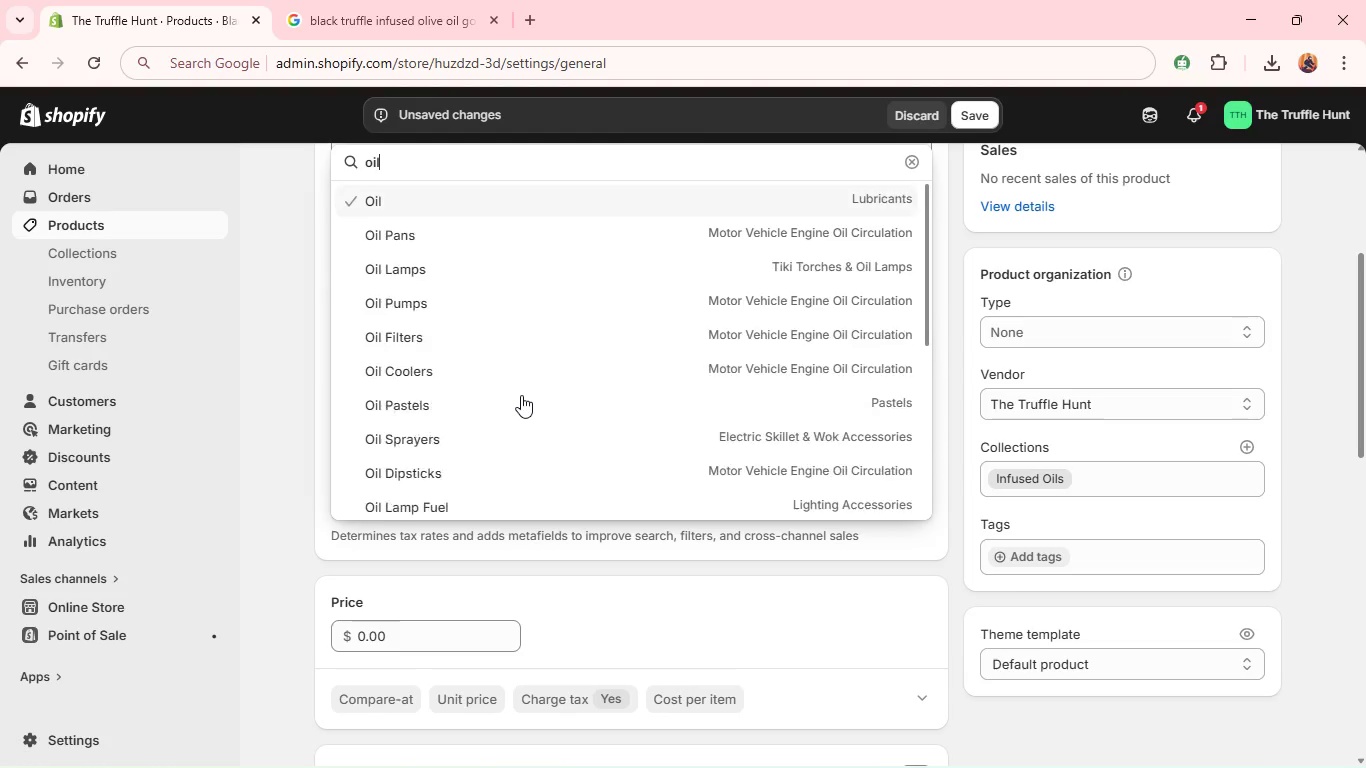 
scroll: coordinate [521, 395], scroll_direction: up, amount: 12.0
 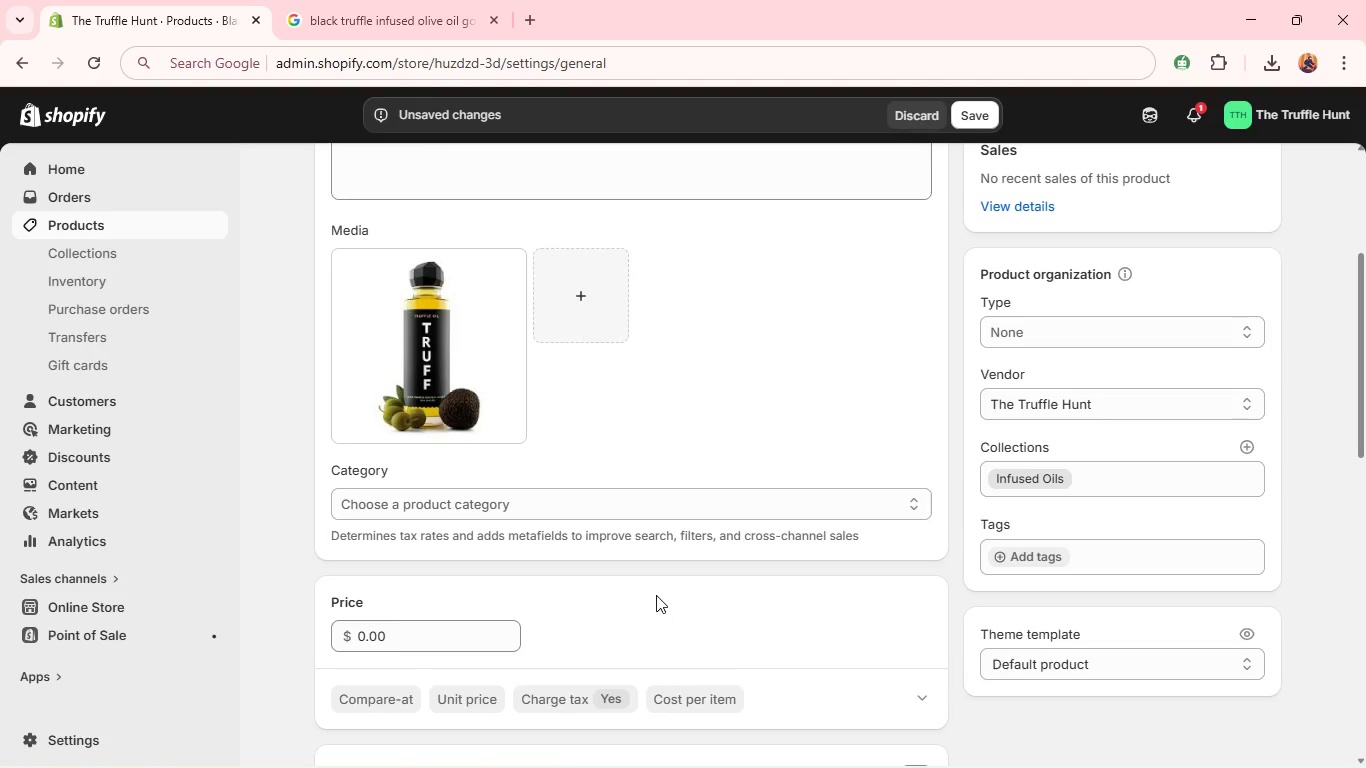 
left_click([653, 613])
 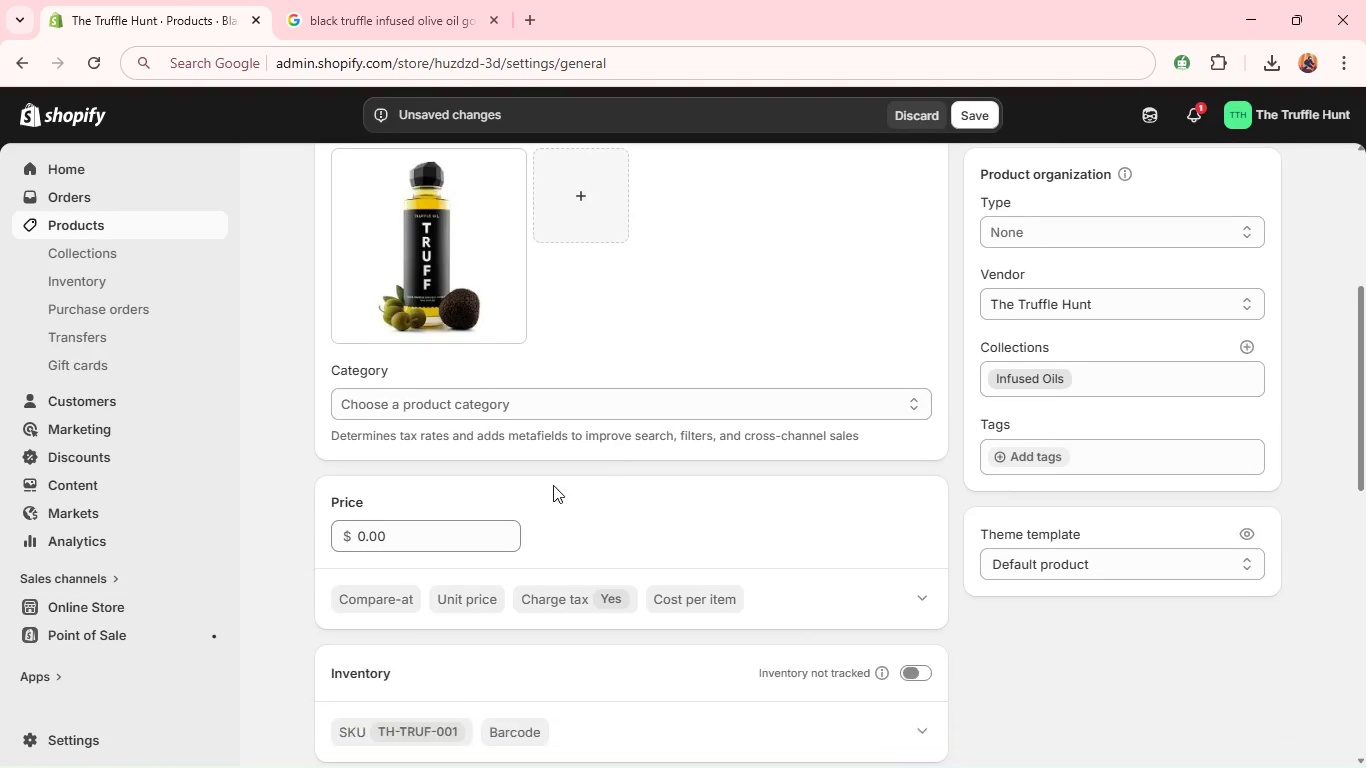 
scroll: coordinate [641, 513], scroll_direction: none, amount: 0.0
 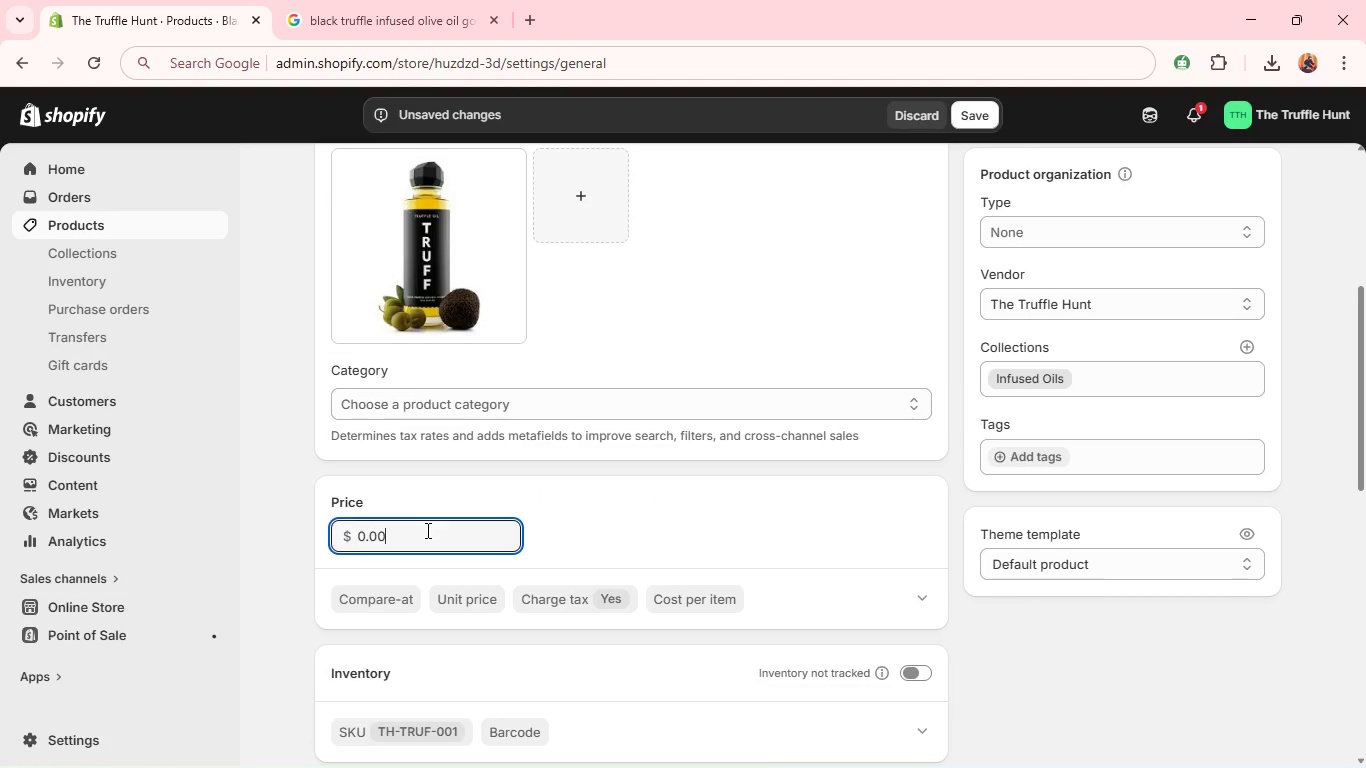 
left_click([426, 530])
 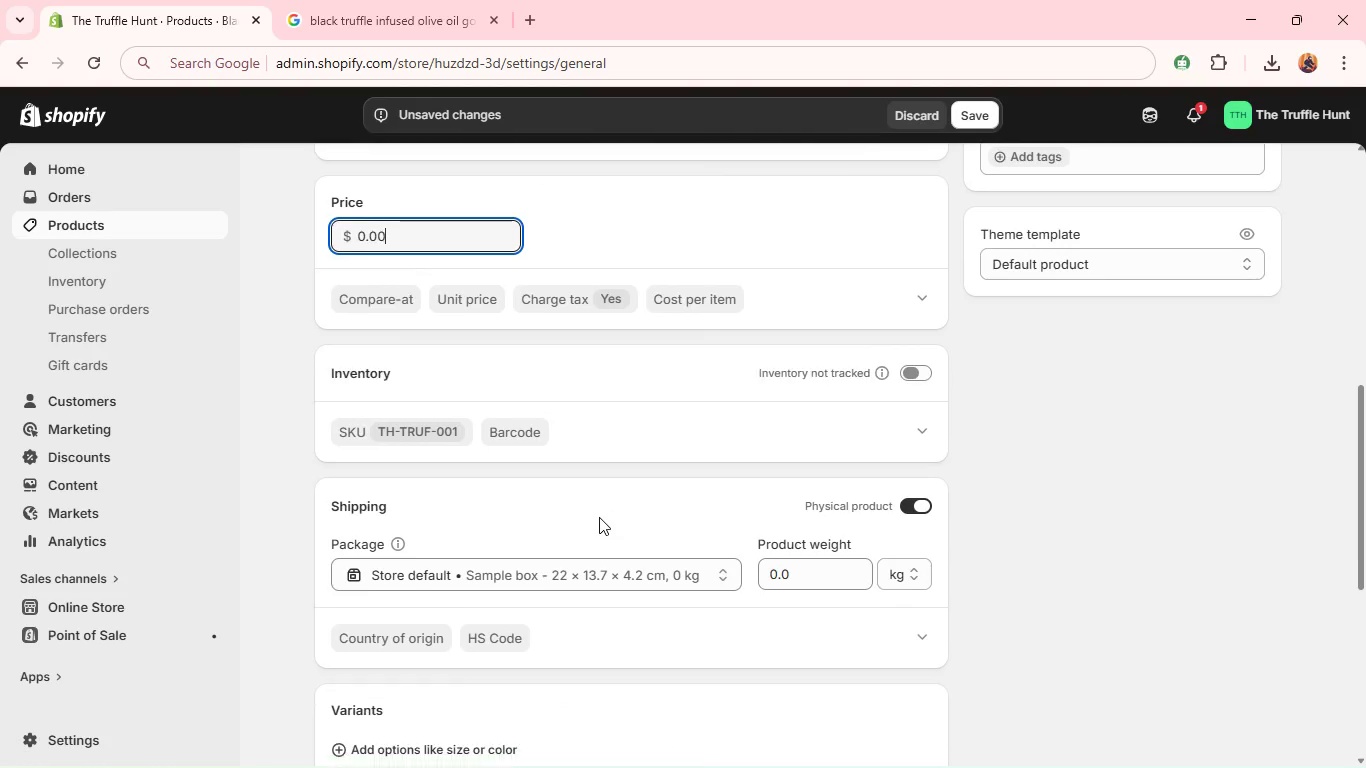 
scroll: coordinate [599, 517], scroll_direction: down, amount: 3.0
 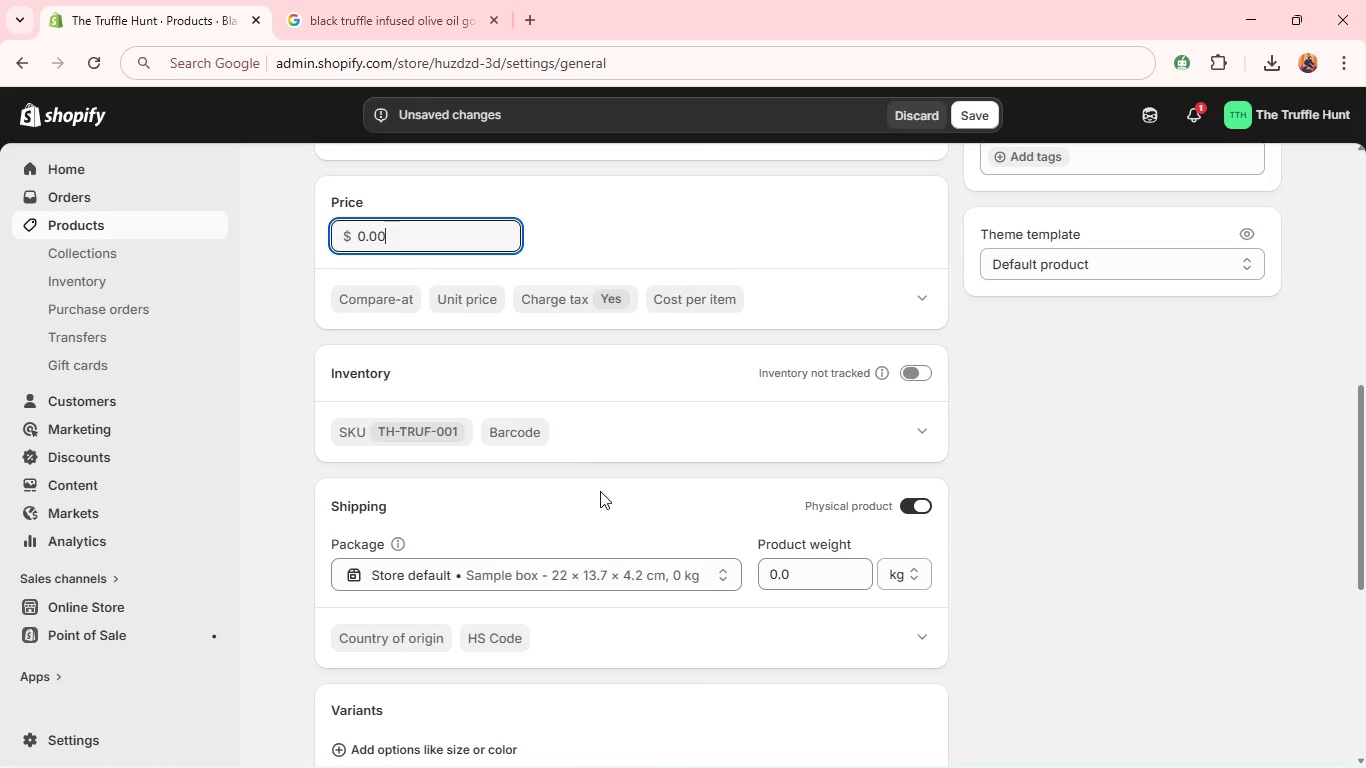 
wait(34.07)
 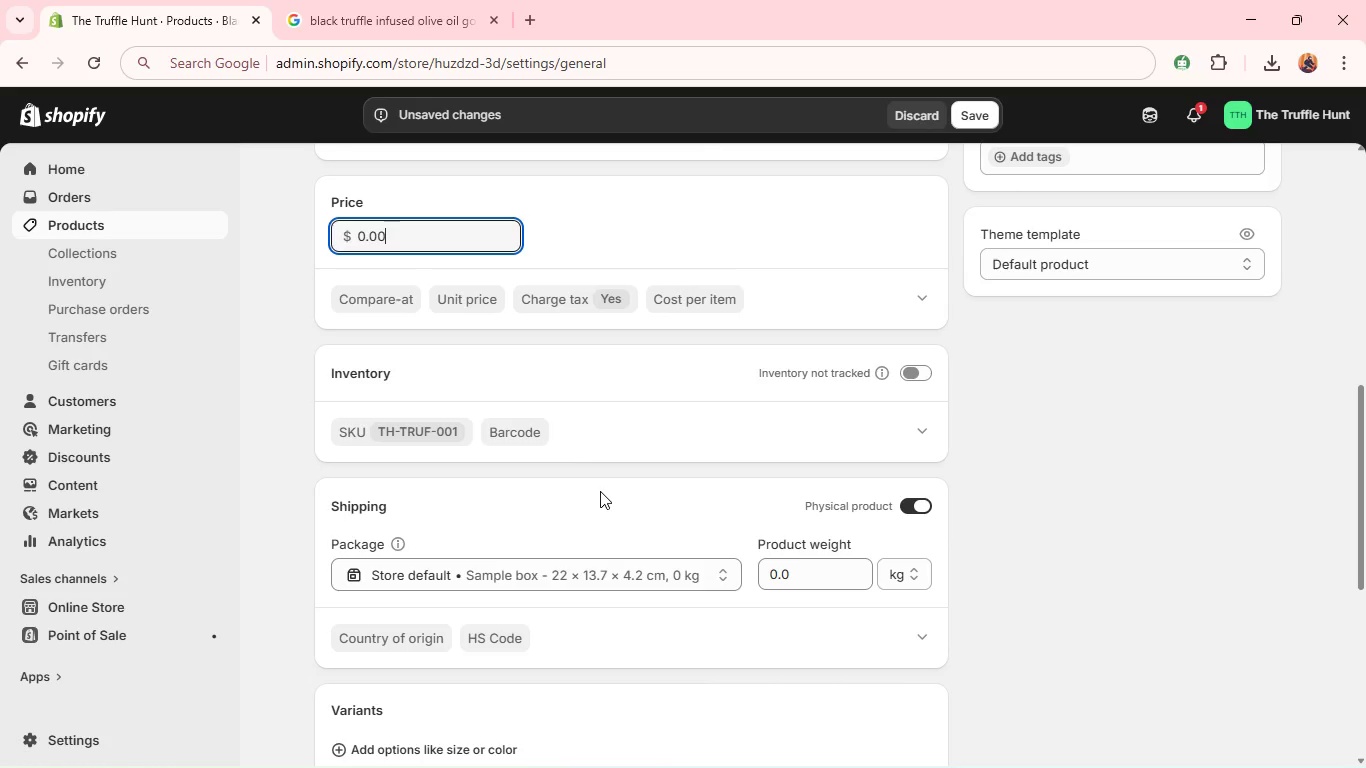 
scroll: coordinate [587, 486], scroll_direction: down, amount: 5.0
 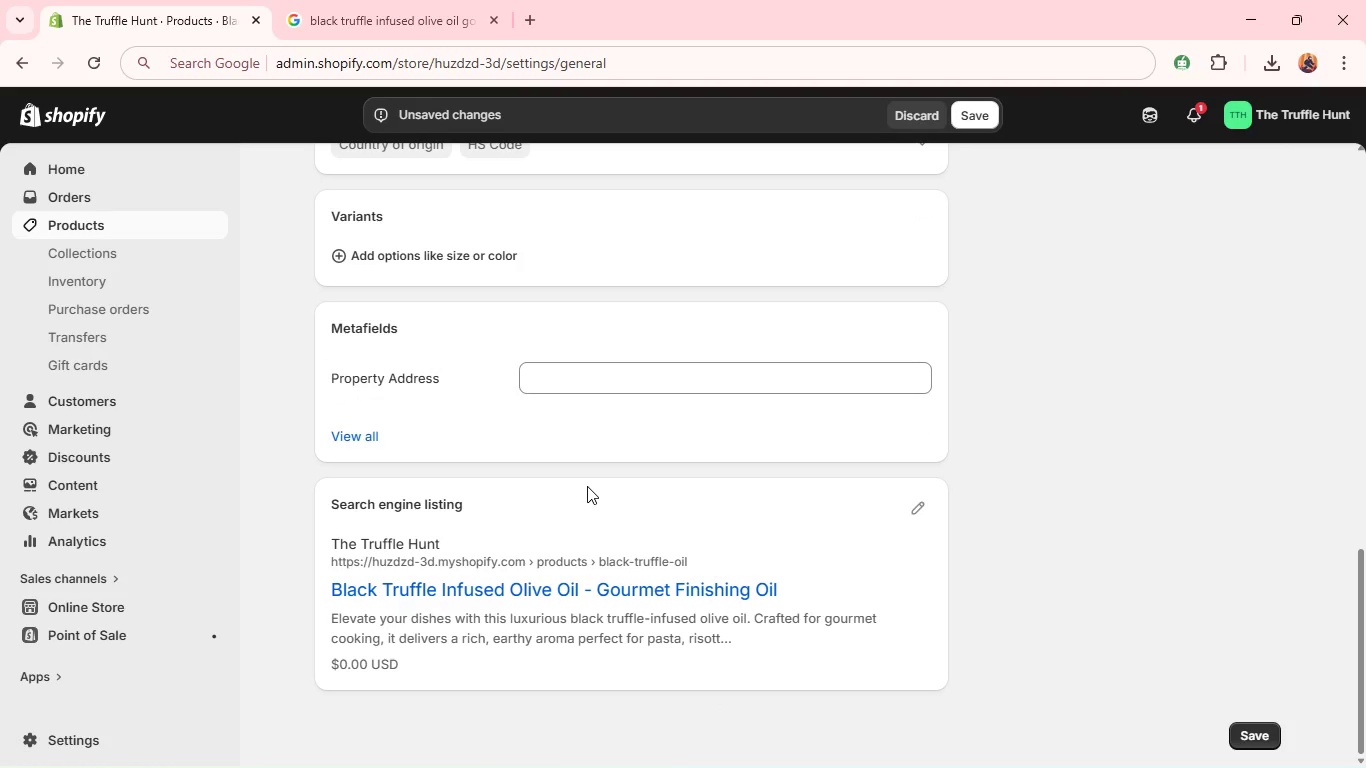 
wait(11.87)
 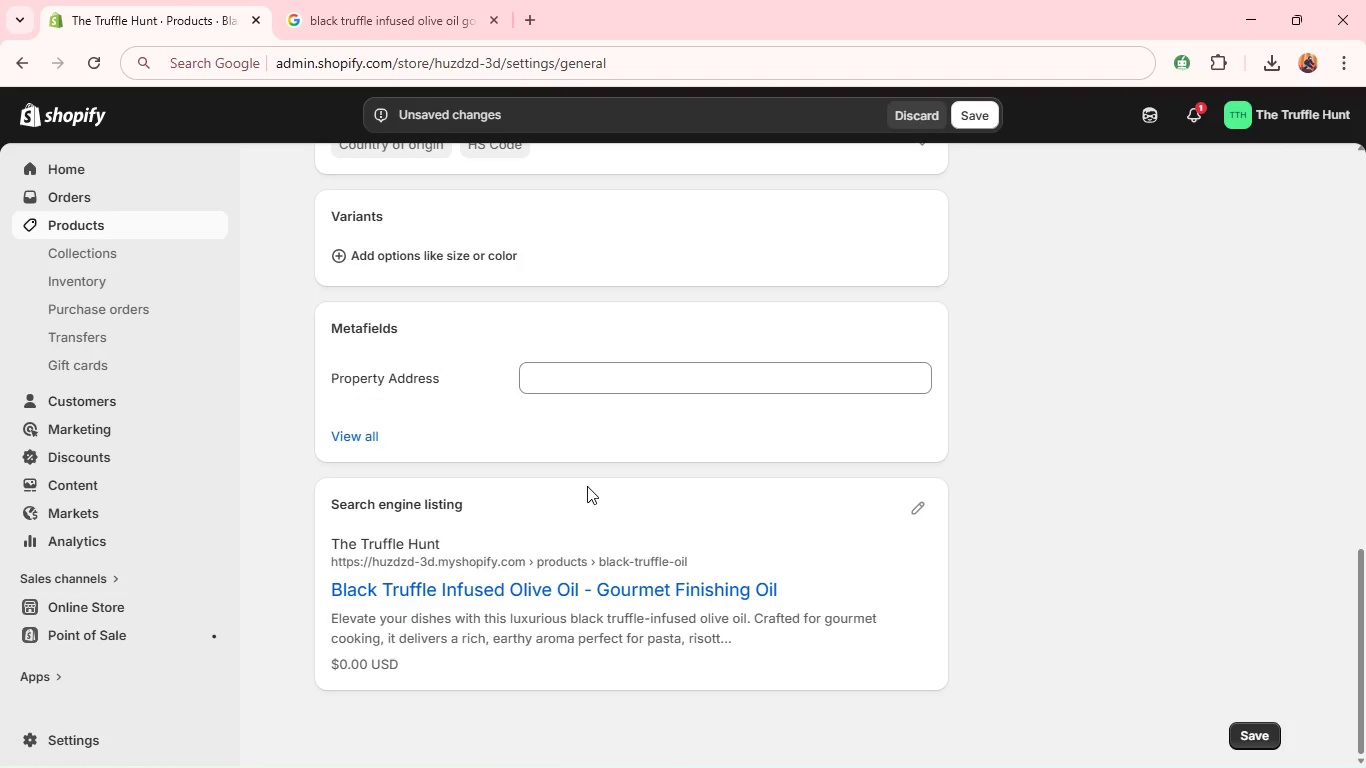 
scroll: coordinate [587, 486], scroll_direction: up, amount: 6.0
 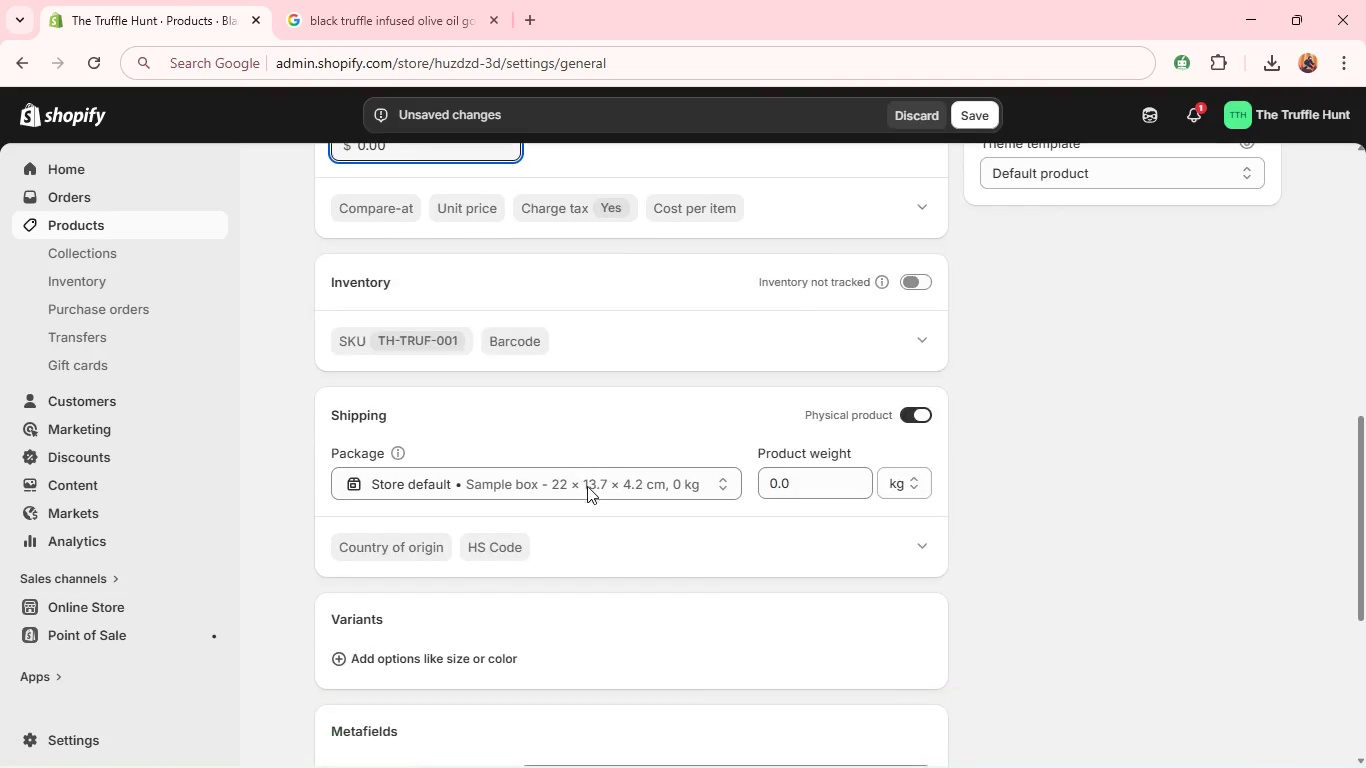 
scroll: coordinate [587, 486], scroll_direction: down, amount: 4.0
 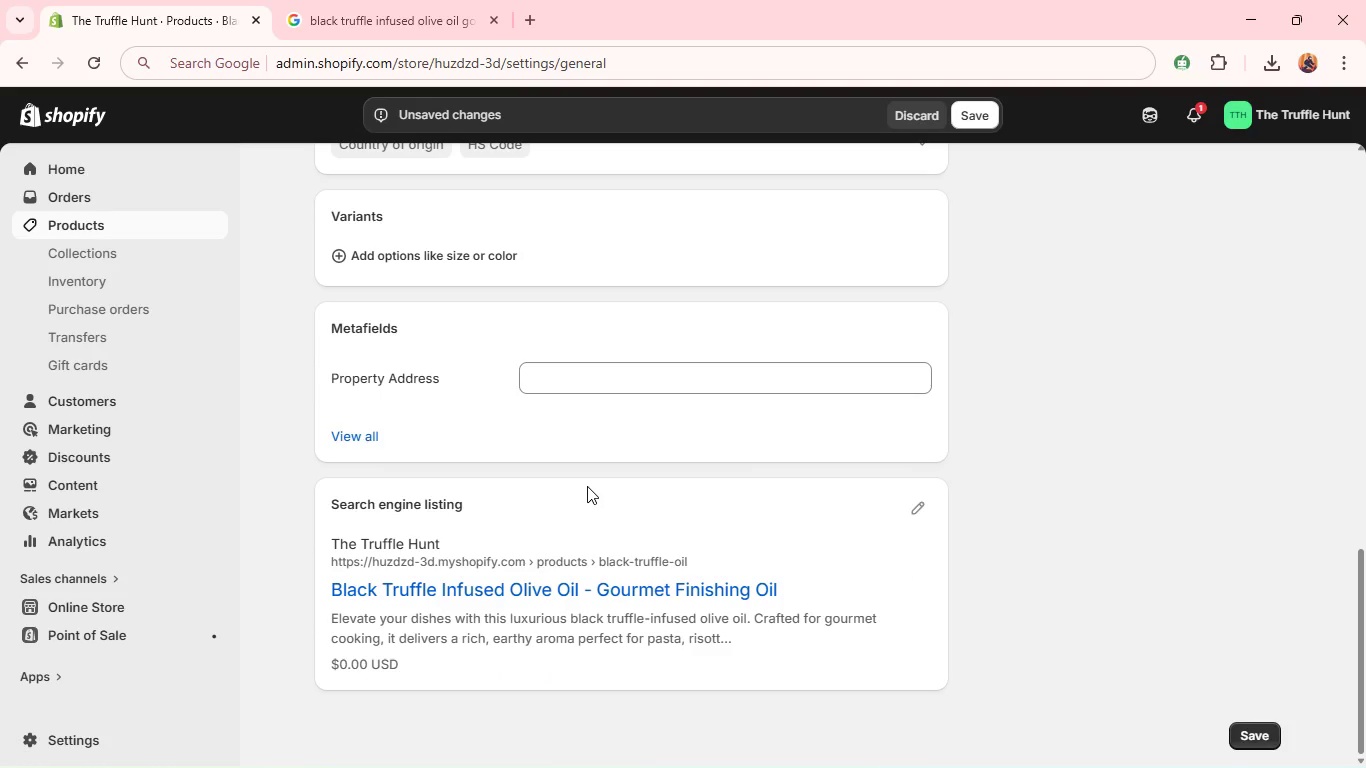 
wait(12.78)
 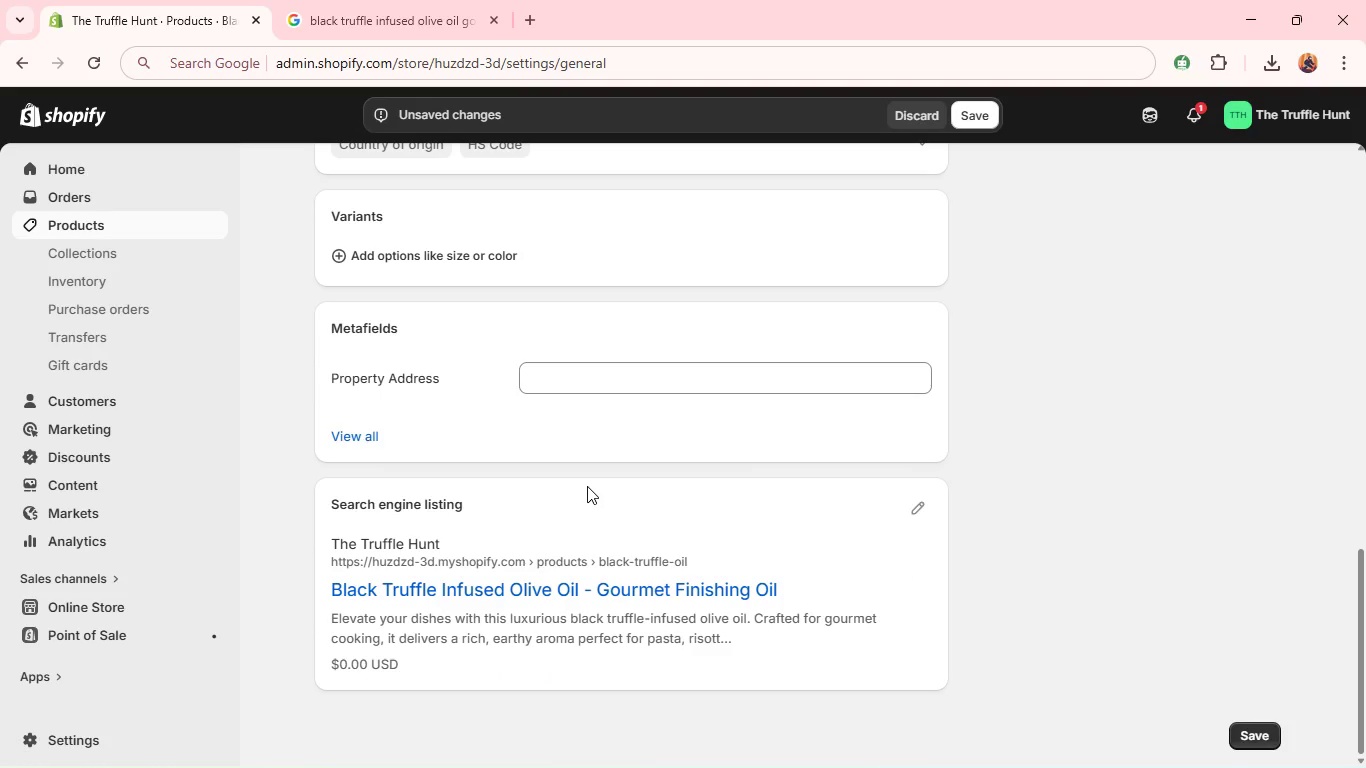 
scroll: coordinate [587, 486], scroll_direction: down, amount: 3.0
 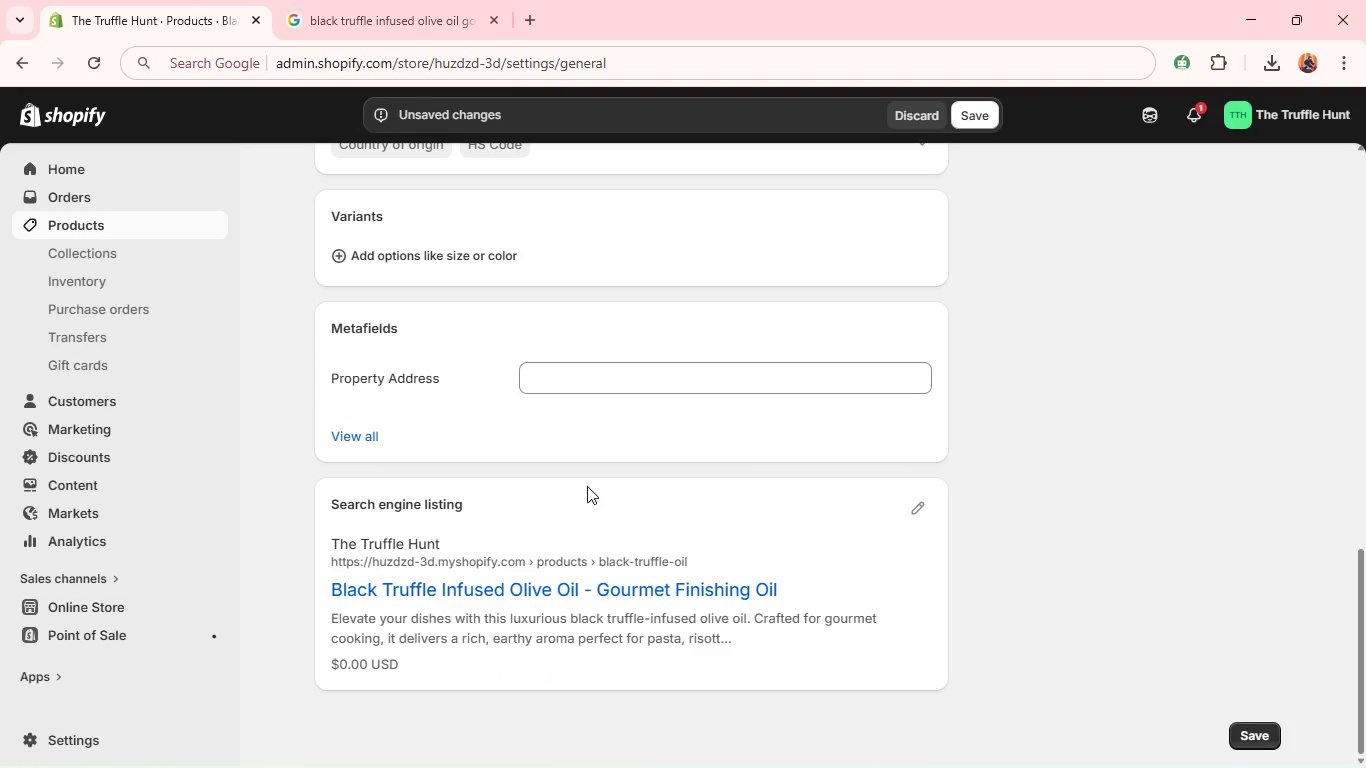 
wait(35.94)
 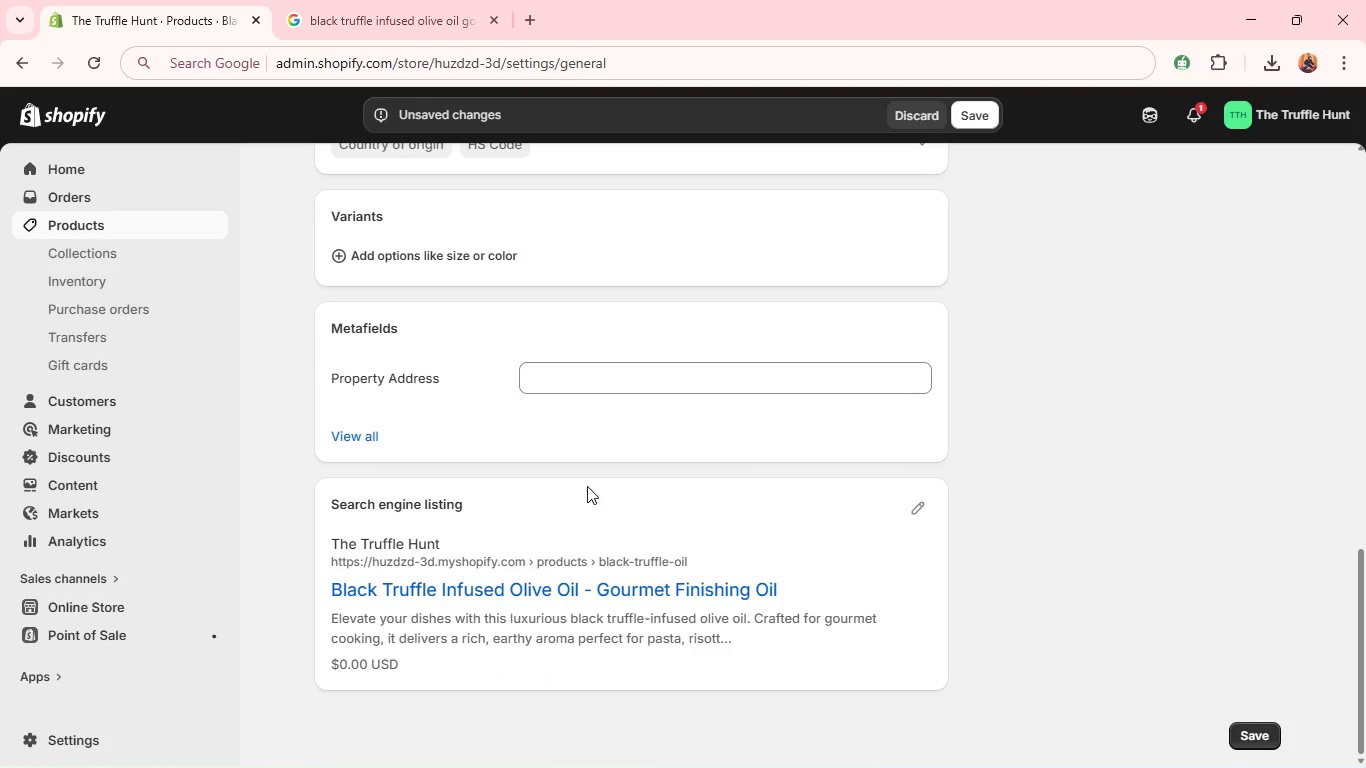 
left_click([919, 513])
 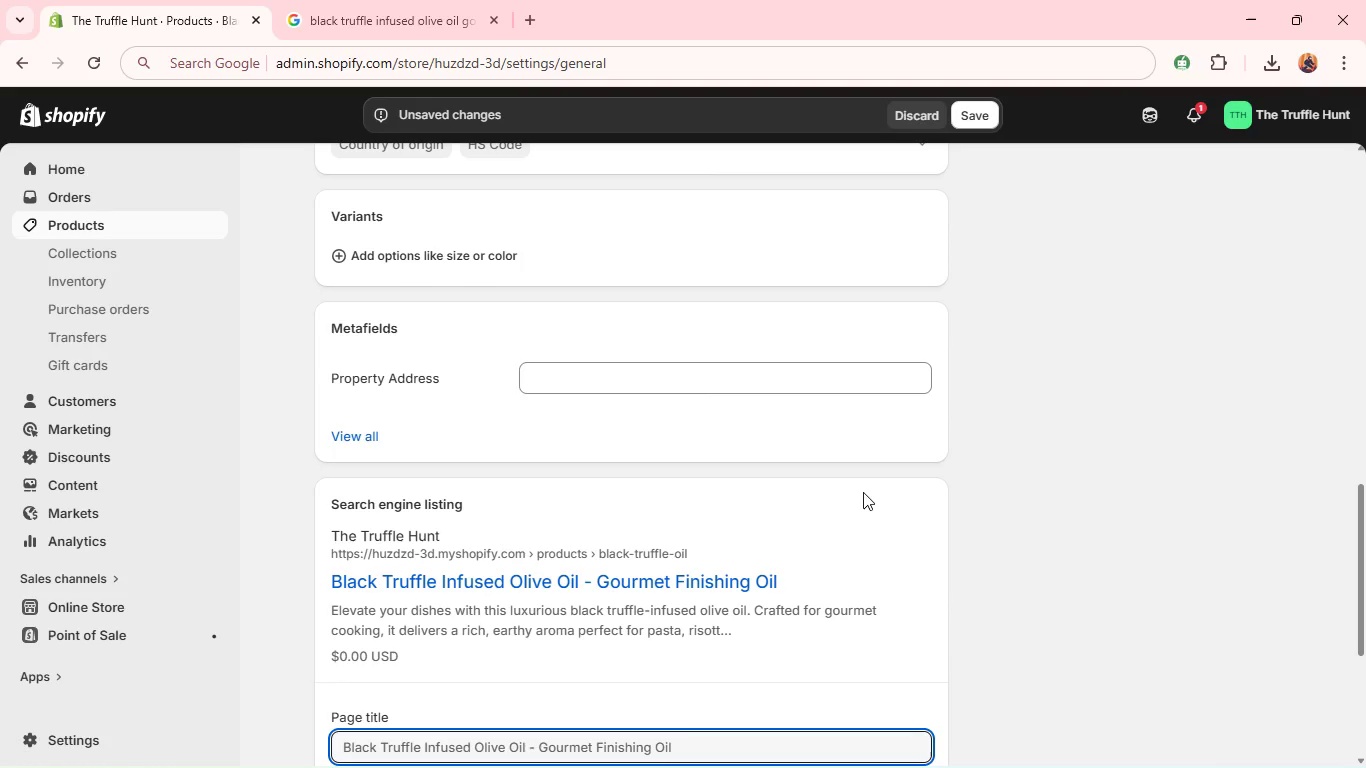 
wait(61.53)
 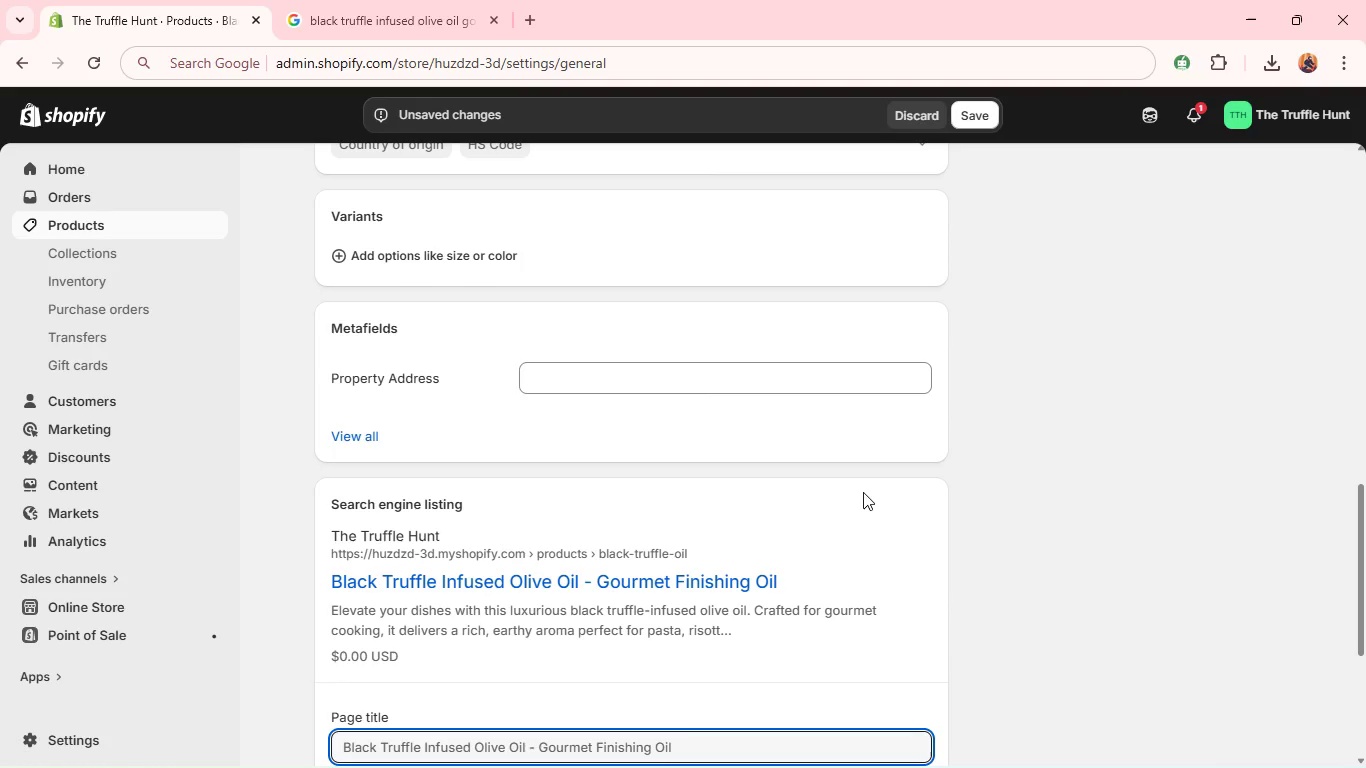 
mouse_move([851, 369])
 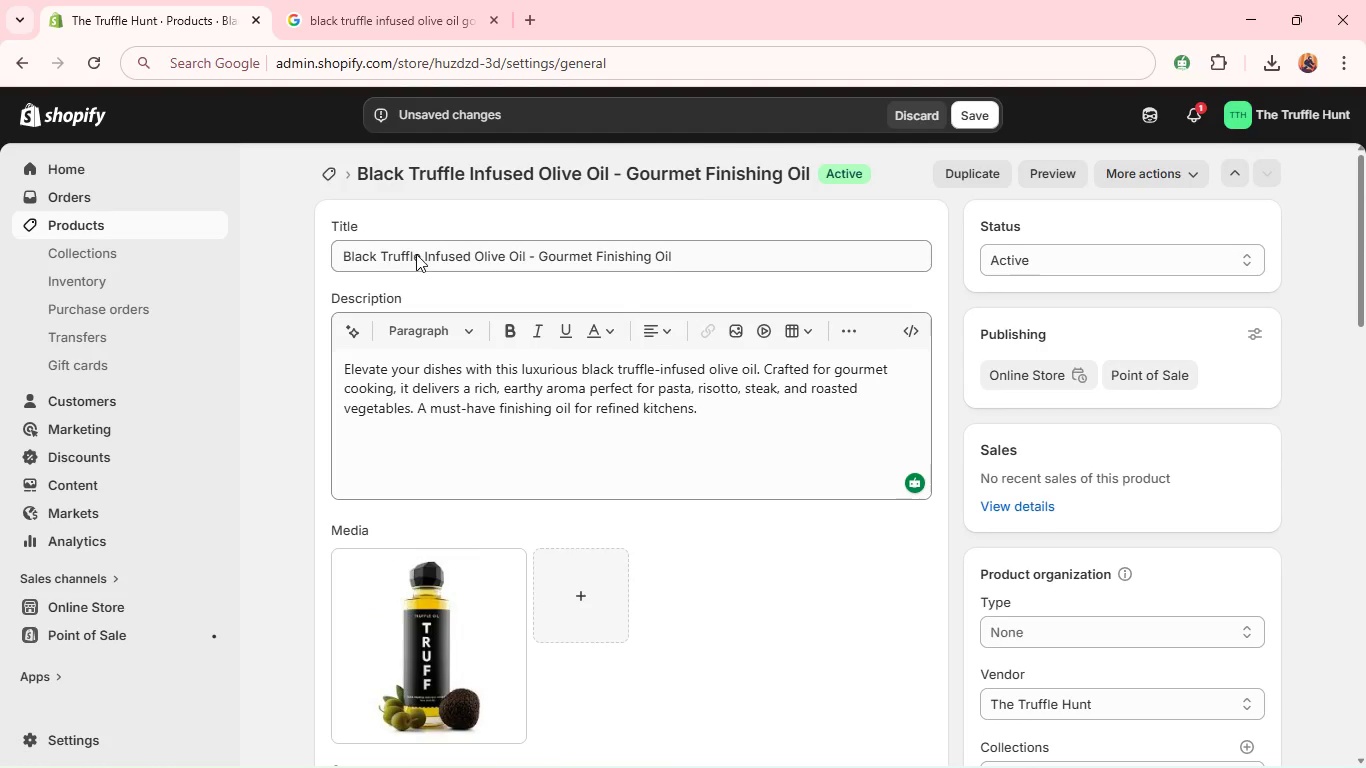 
left_click([426, 253])
 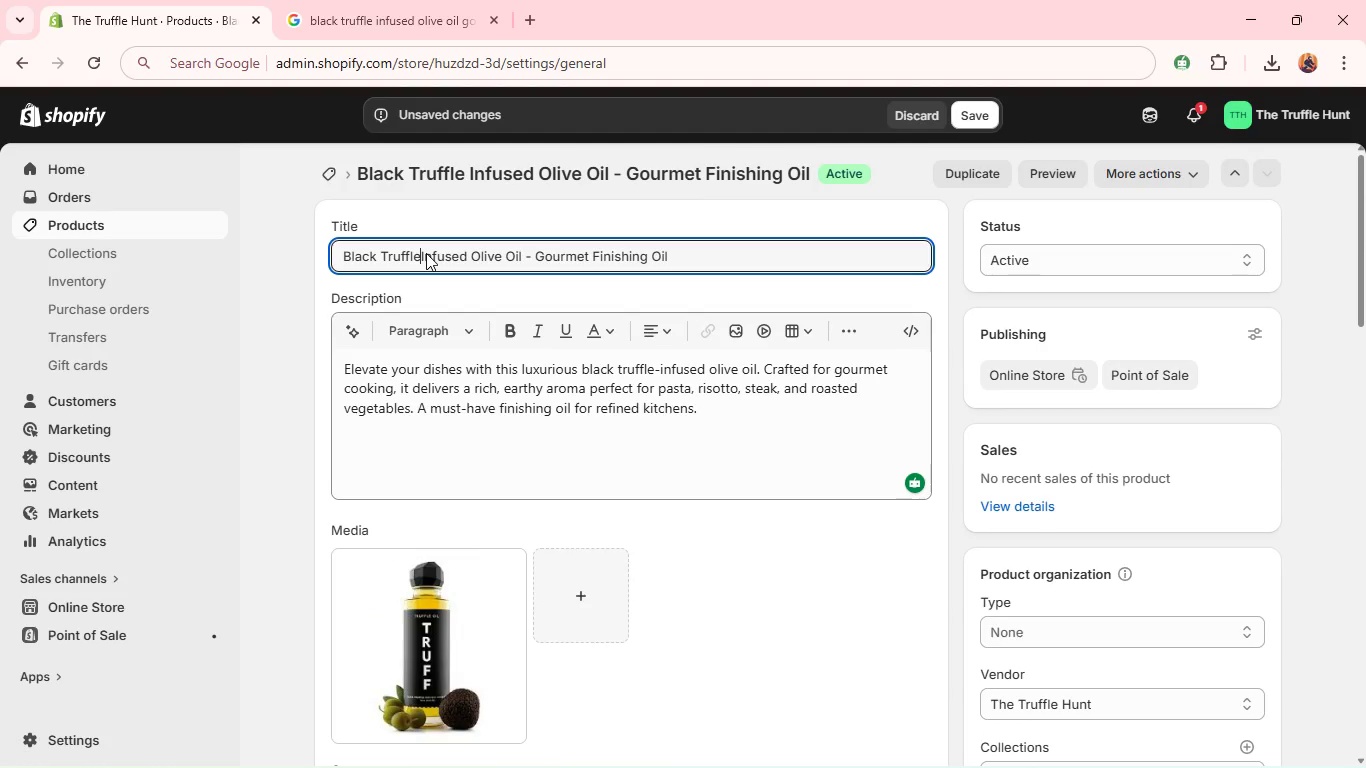 
key(Backspace)
 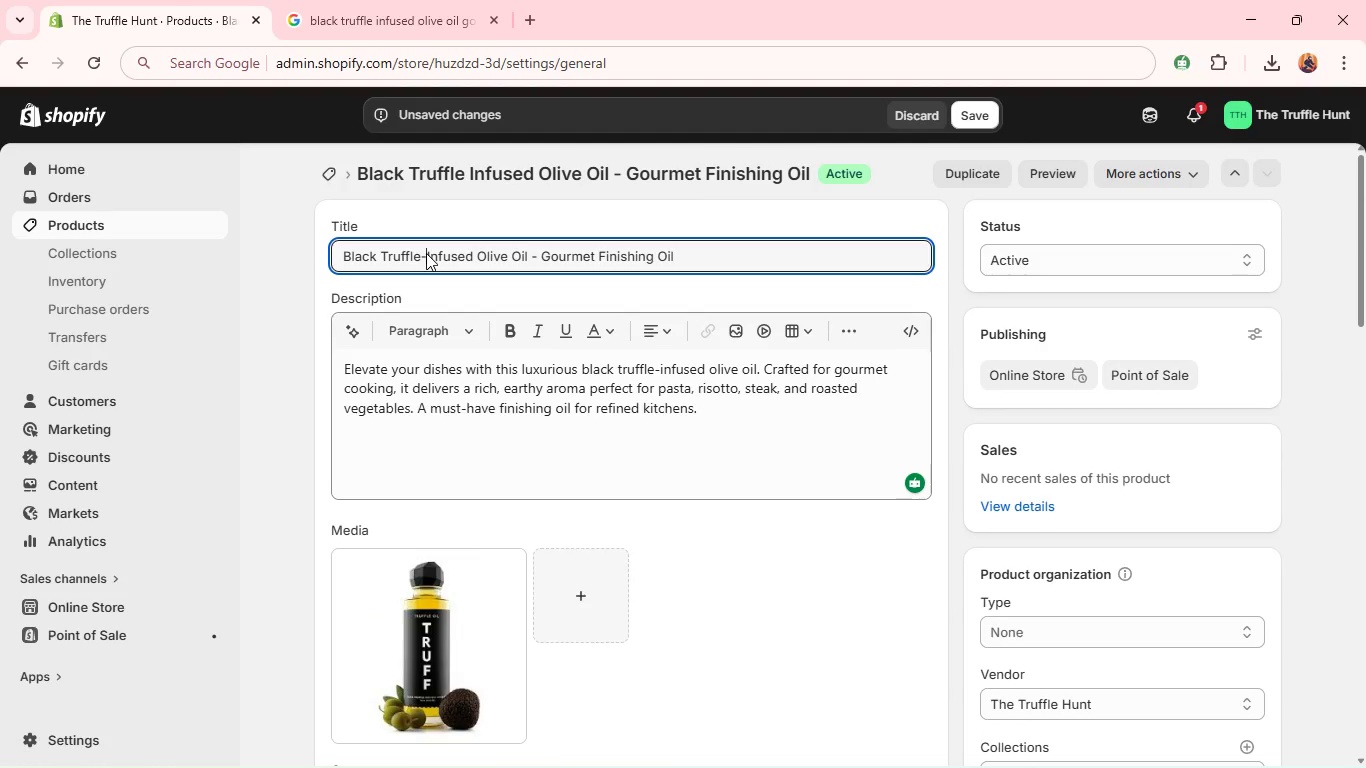 
key(Minus)
 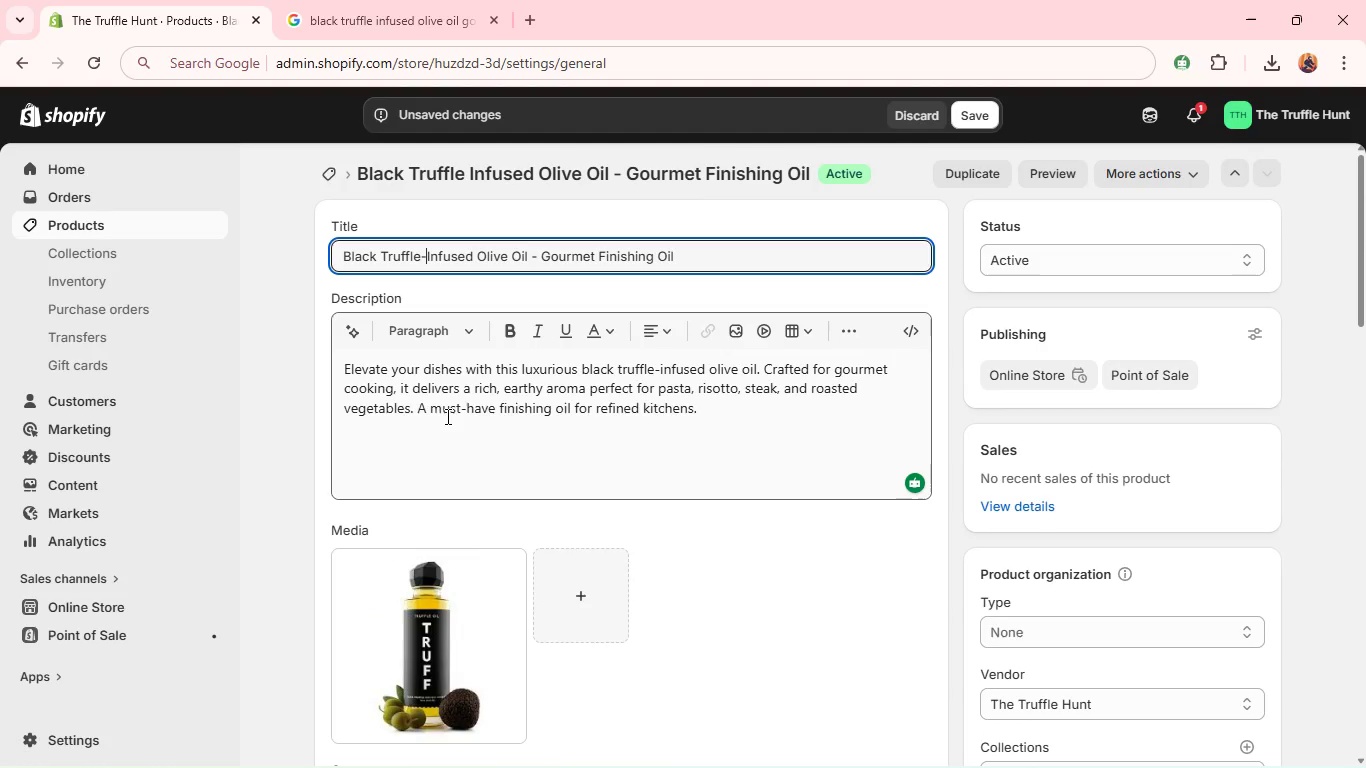 
key(Enter)
 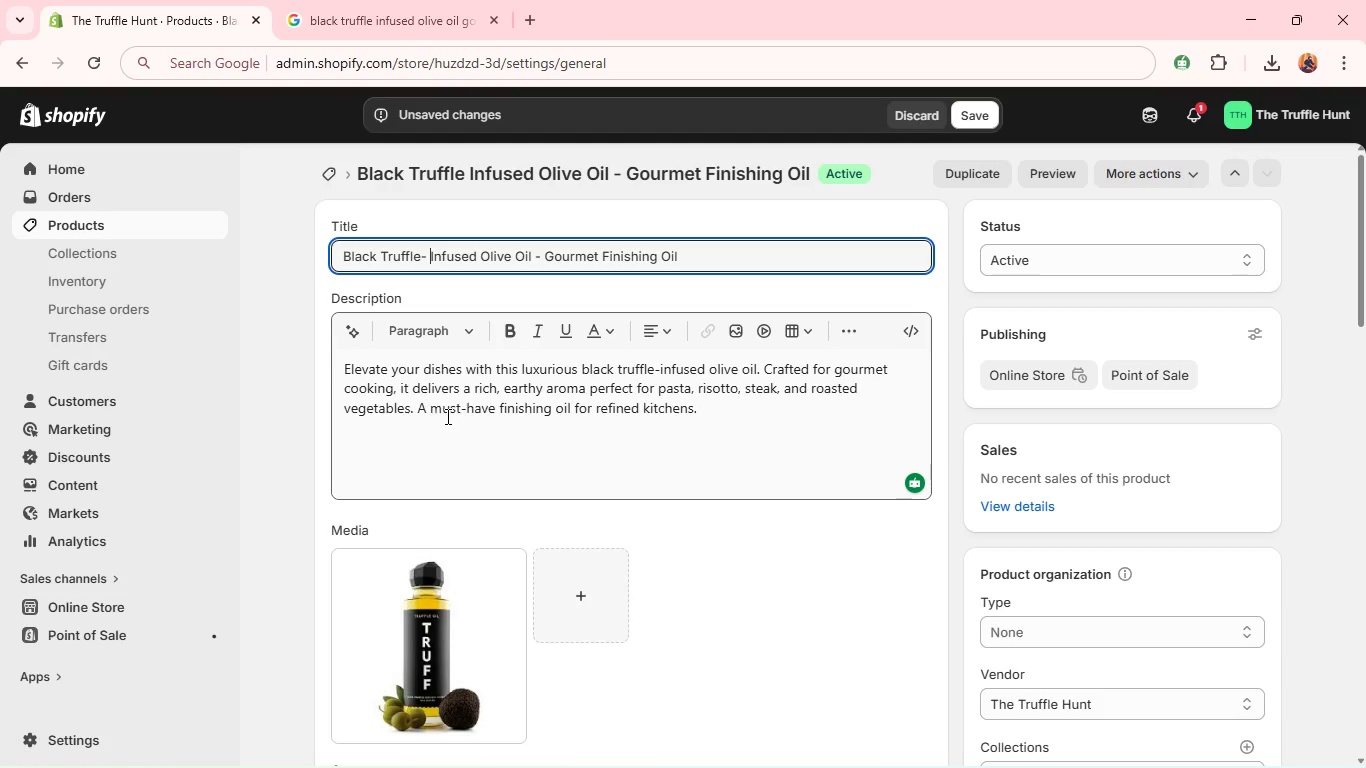 
key(Space)
 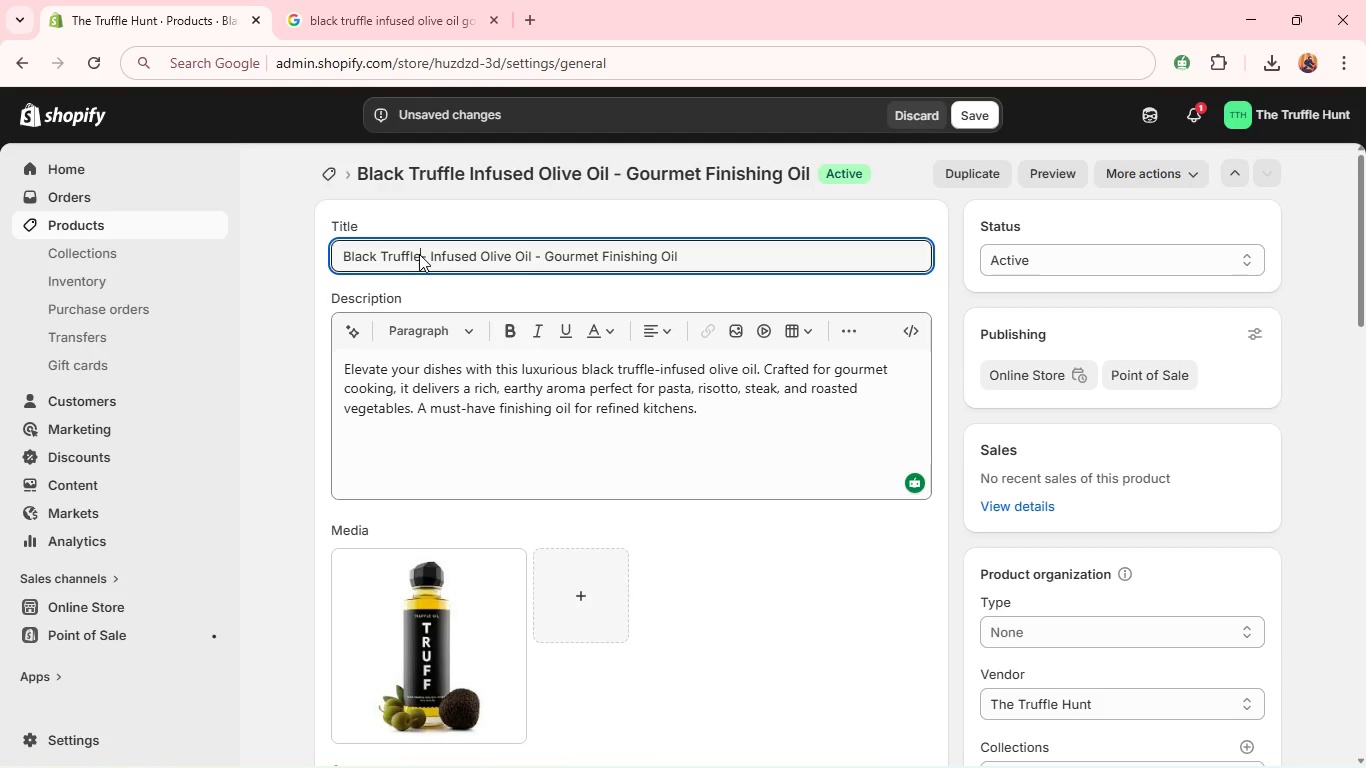 
left_click([419, 254])
 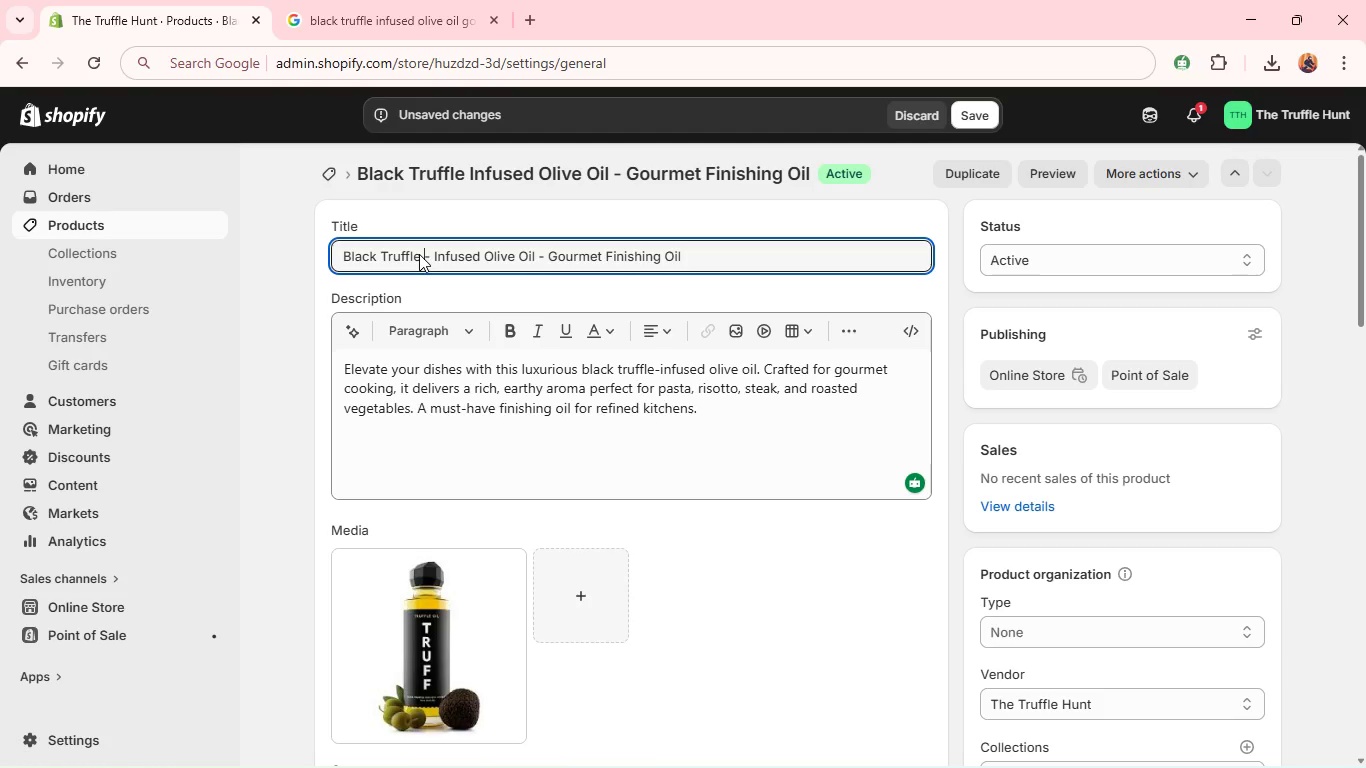 
key(Space)
 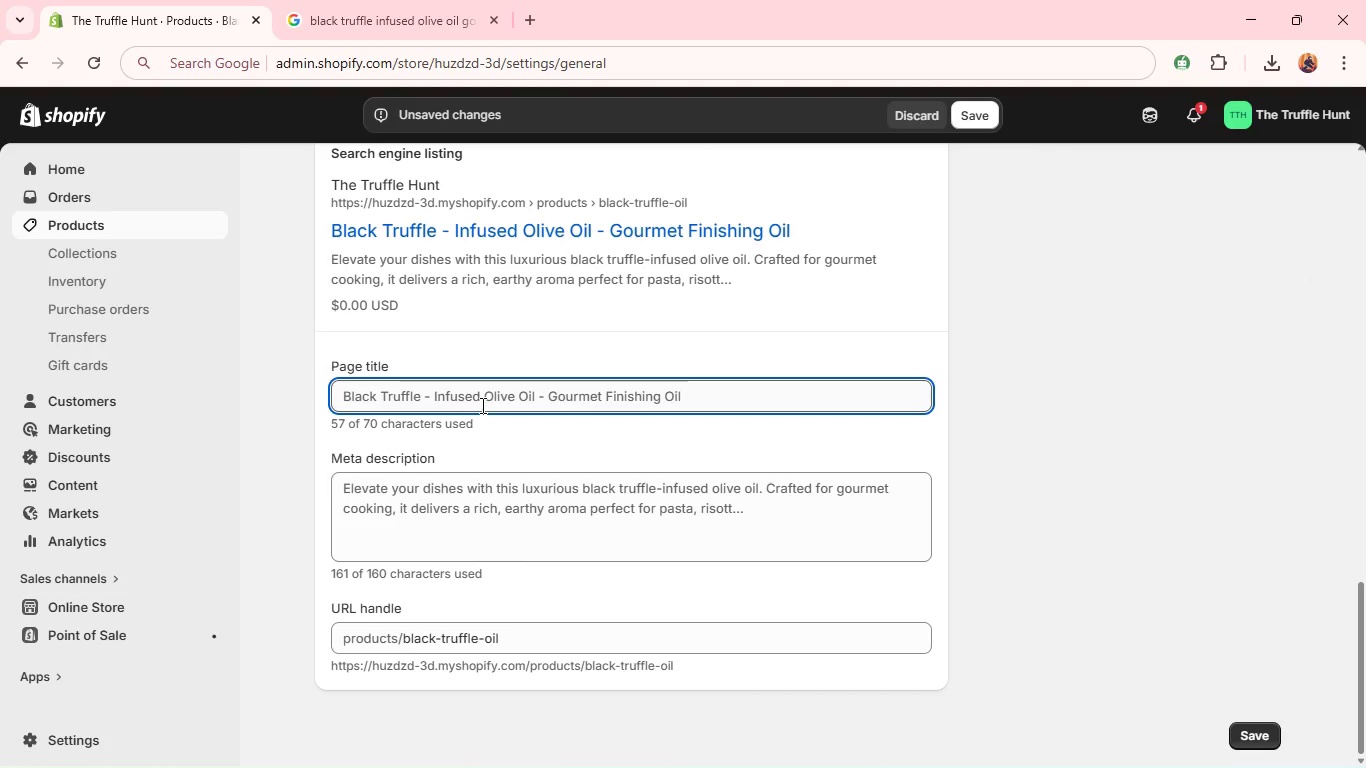 
wait(10.7)
 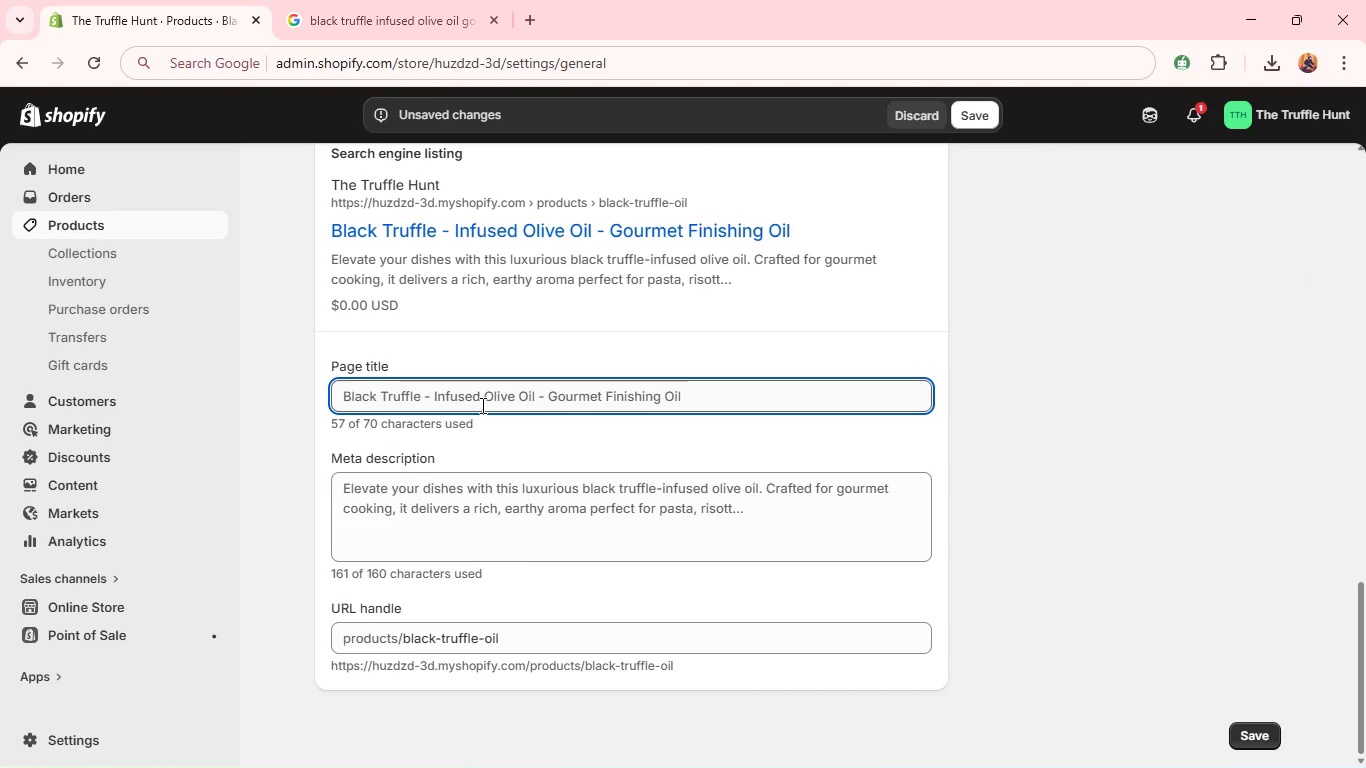 
left_click([541, 394])
 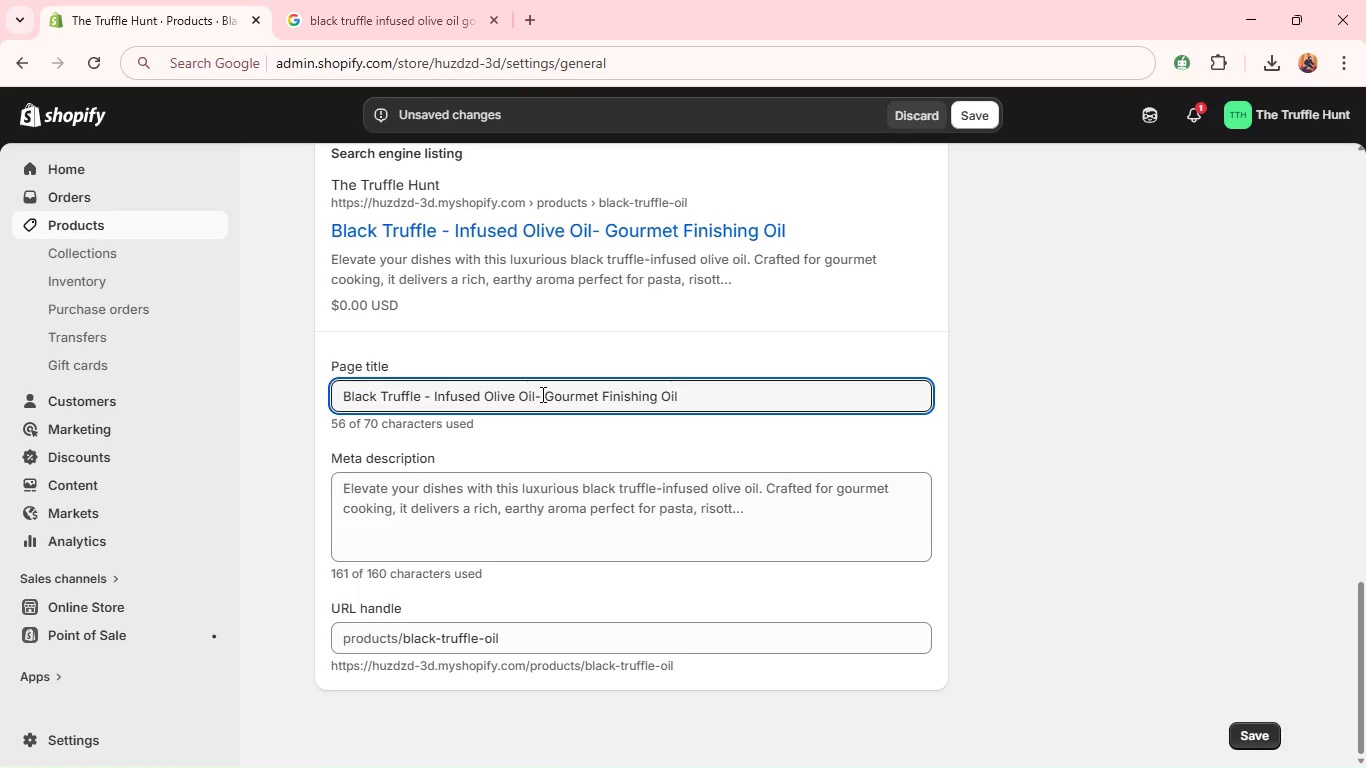 
hold_key(key=Backspace, duration=0.44)
 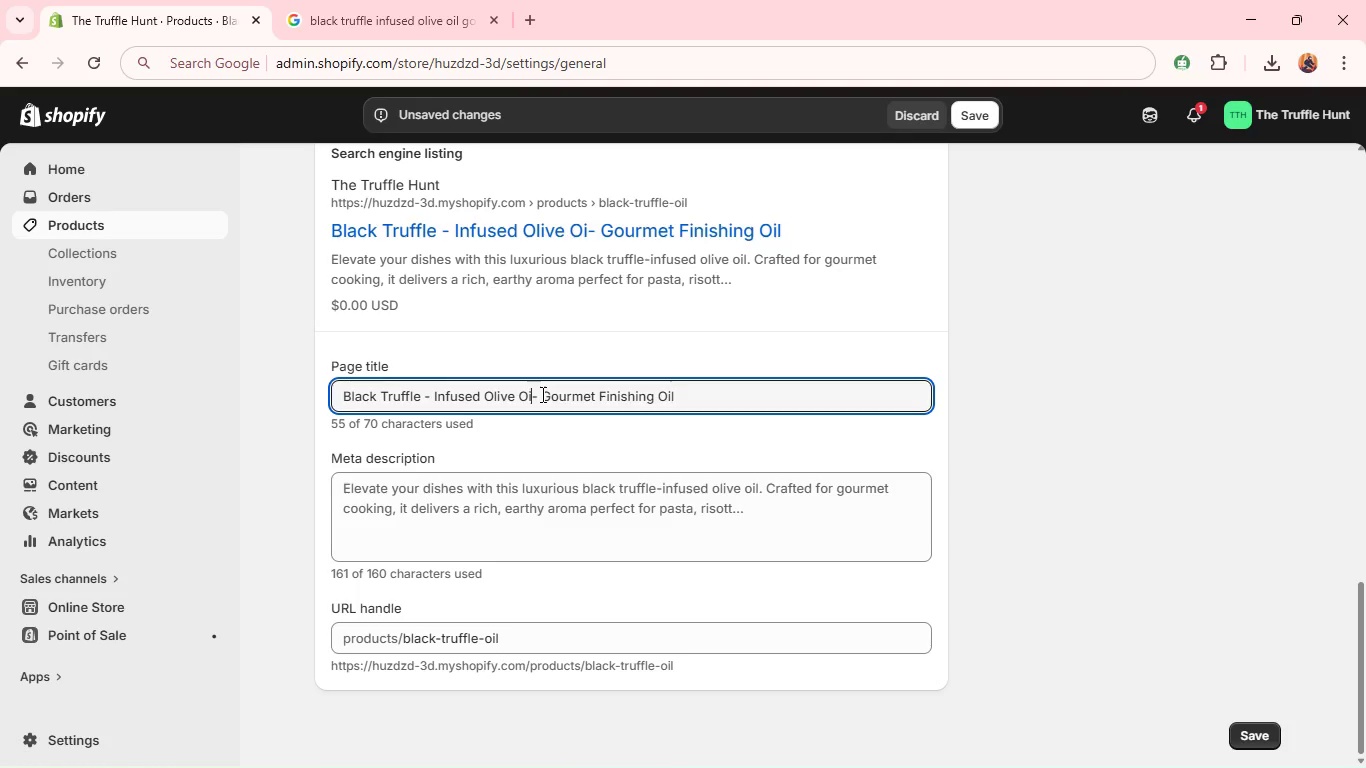 
hold_key(key=Backspace, duration=1.09)
 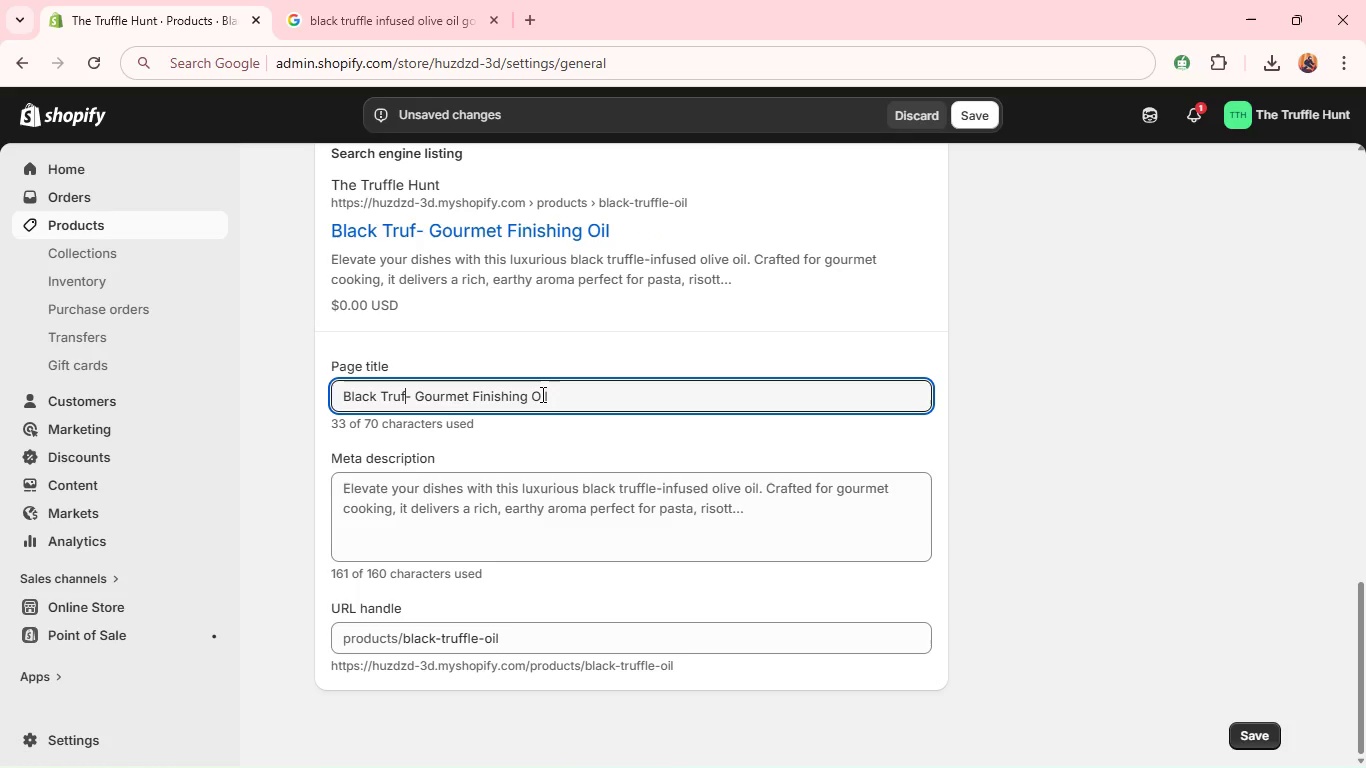 
key(Backspace)
 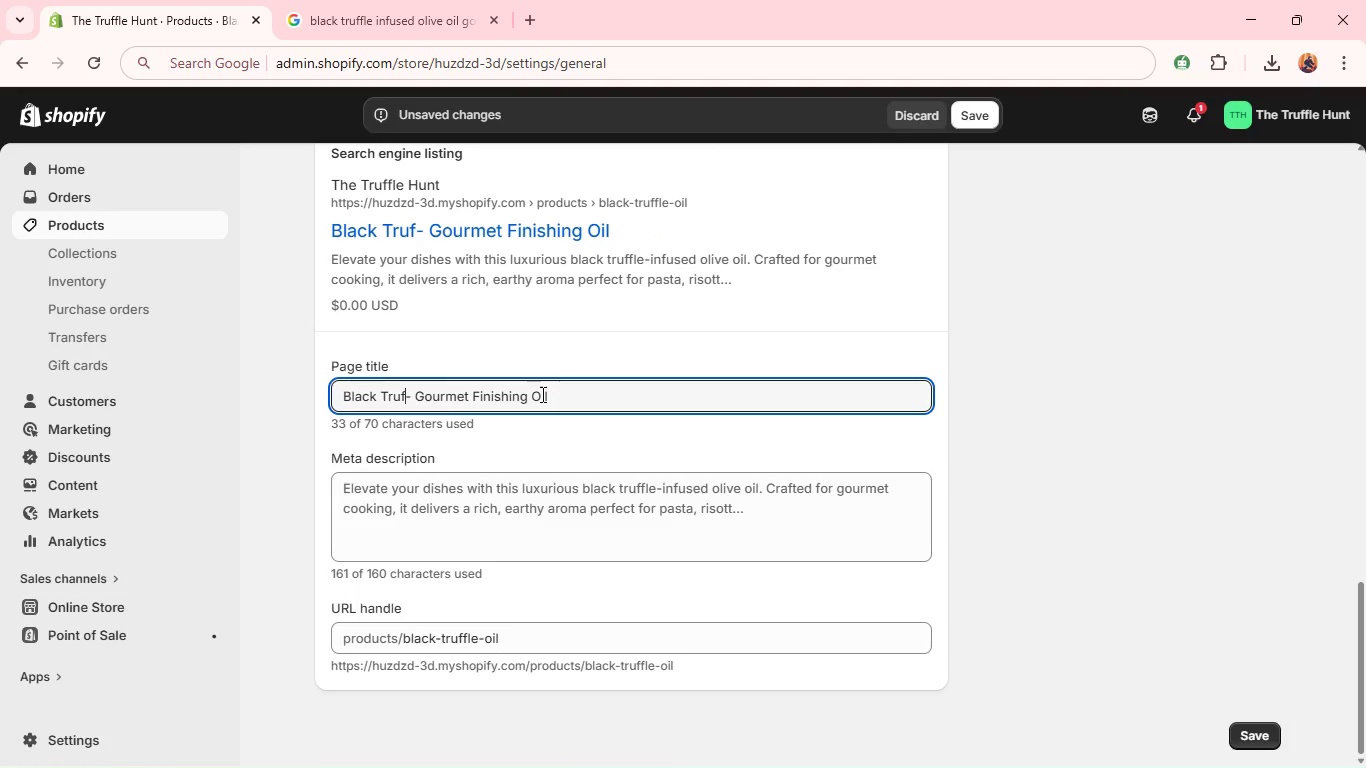 
key(Backspace)
 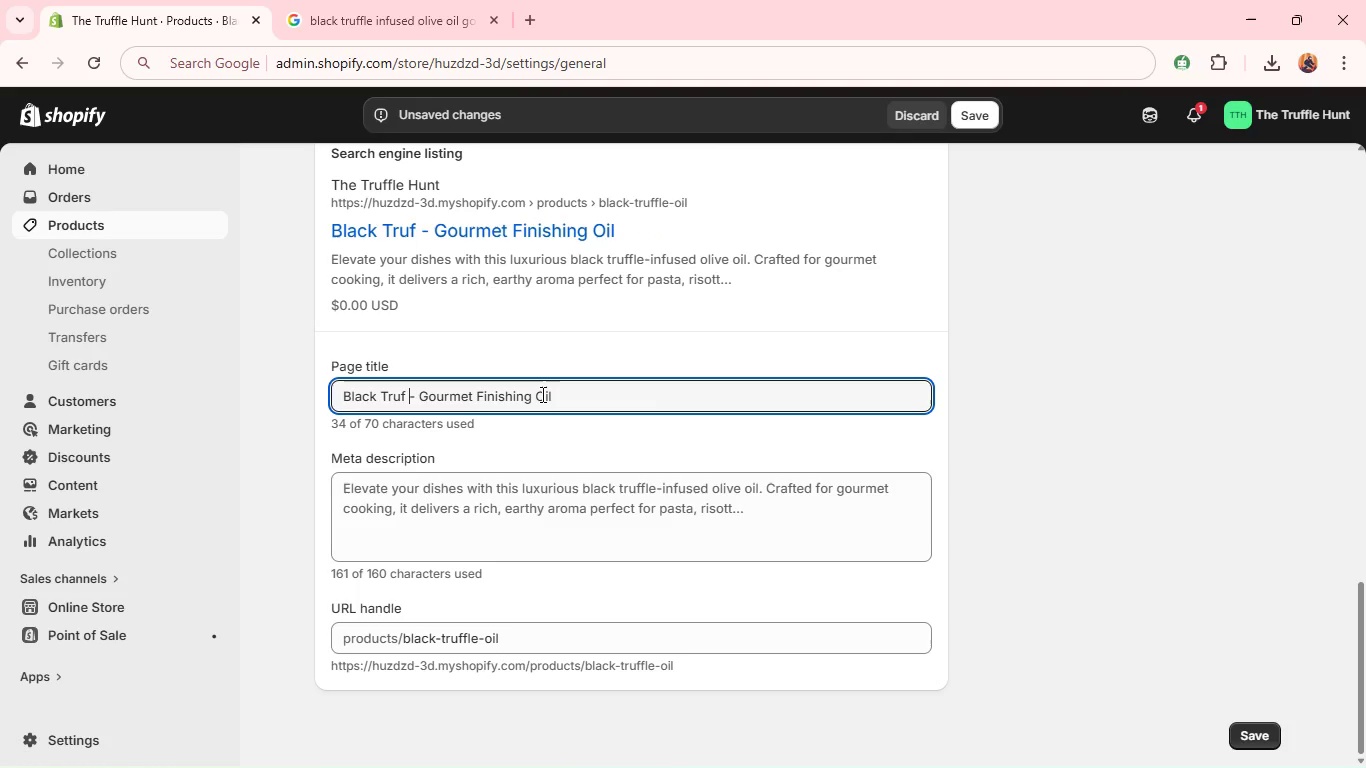 
key(Space)
 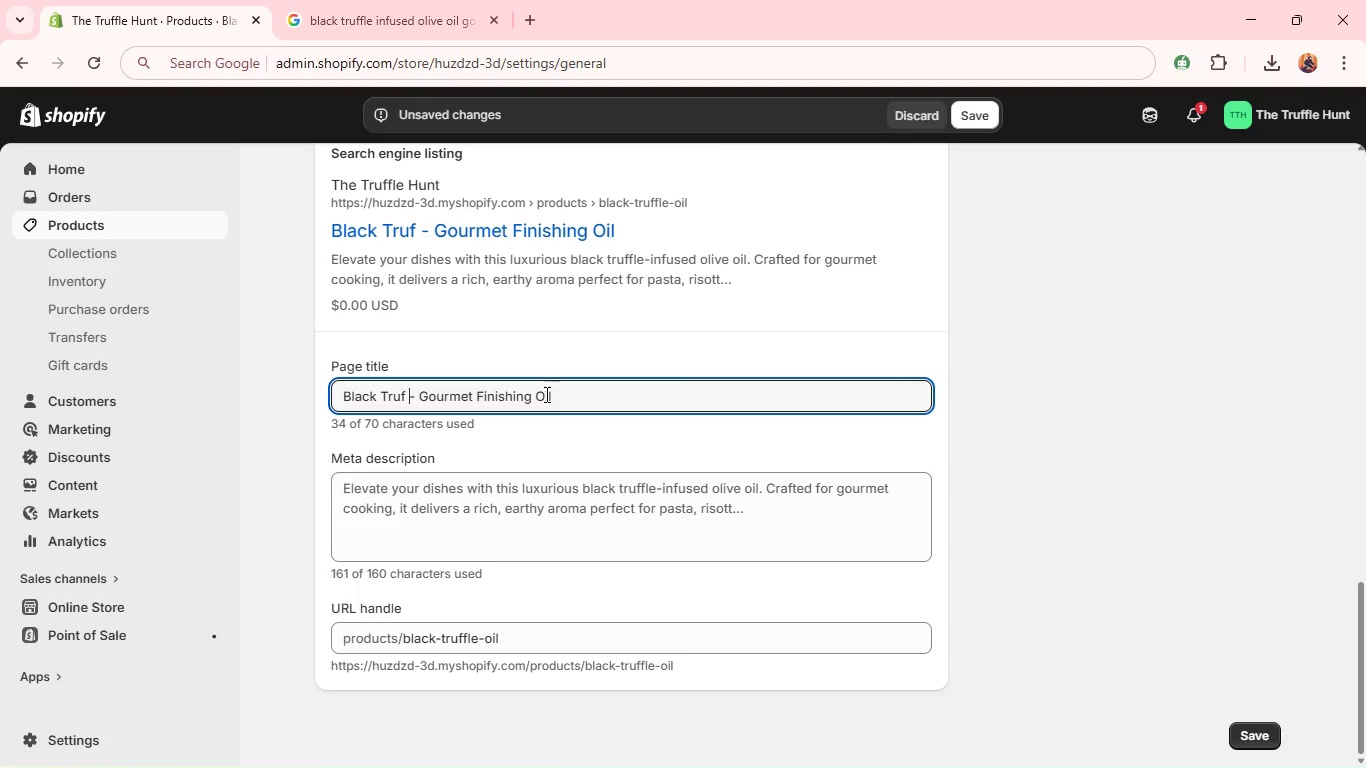 
left_click([538, 392])
 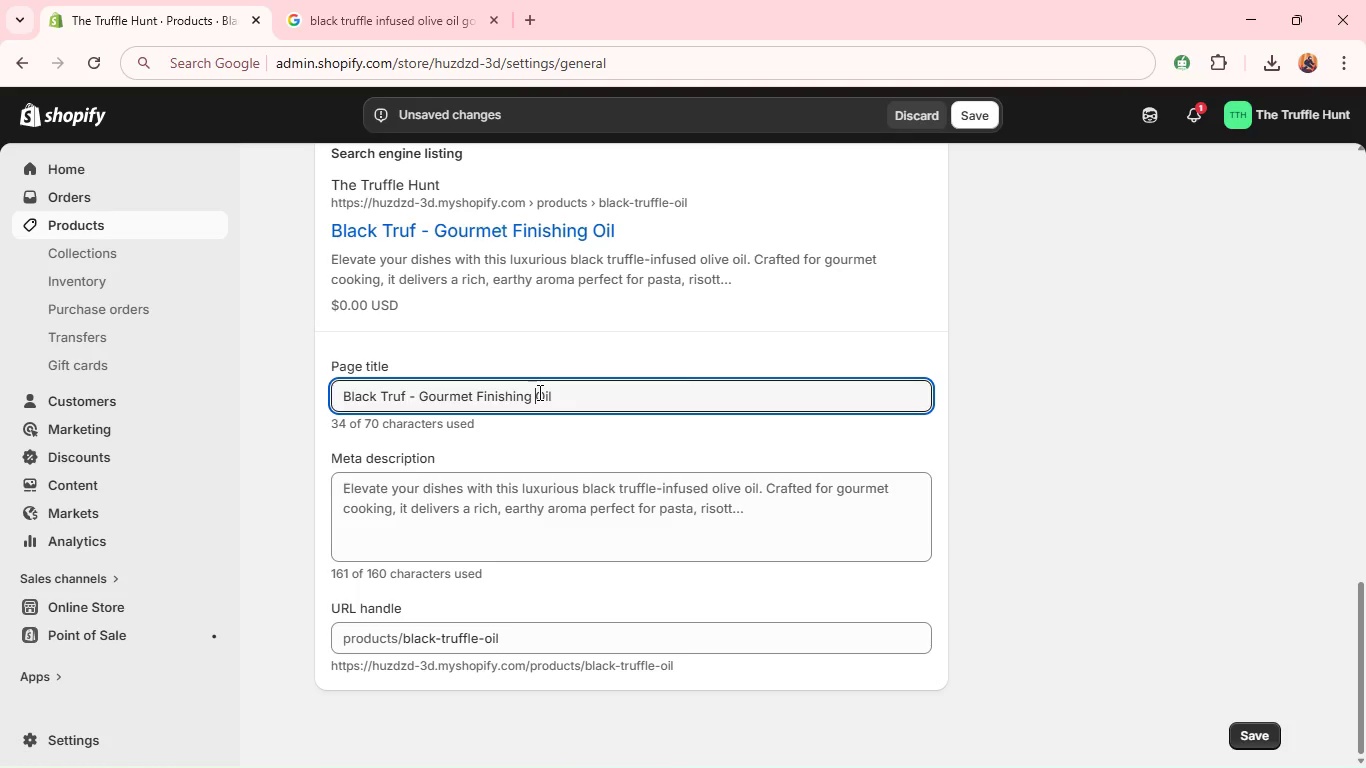 
type(Olive )
 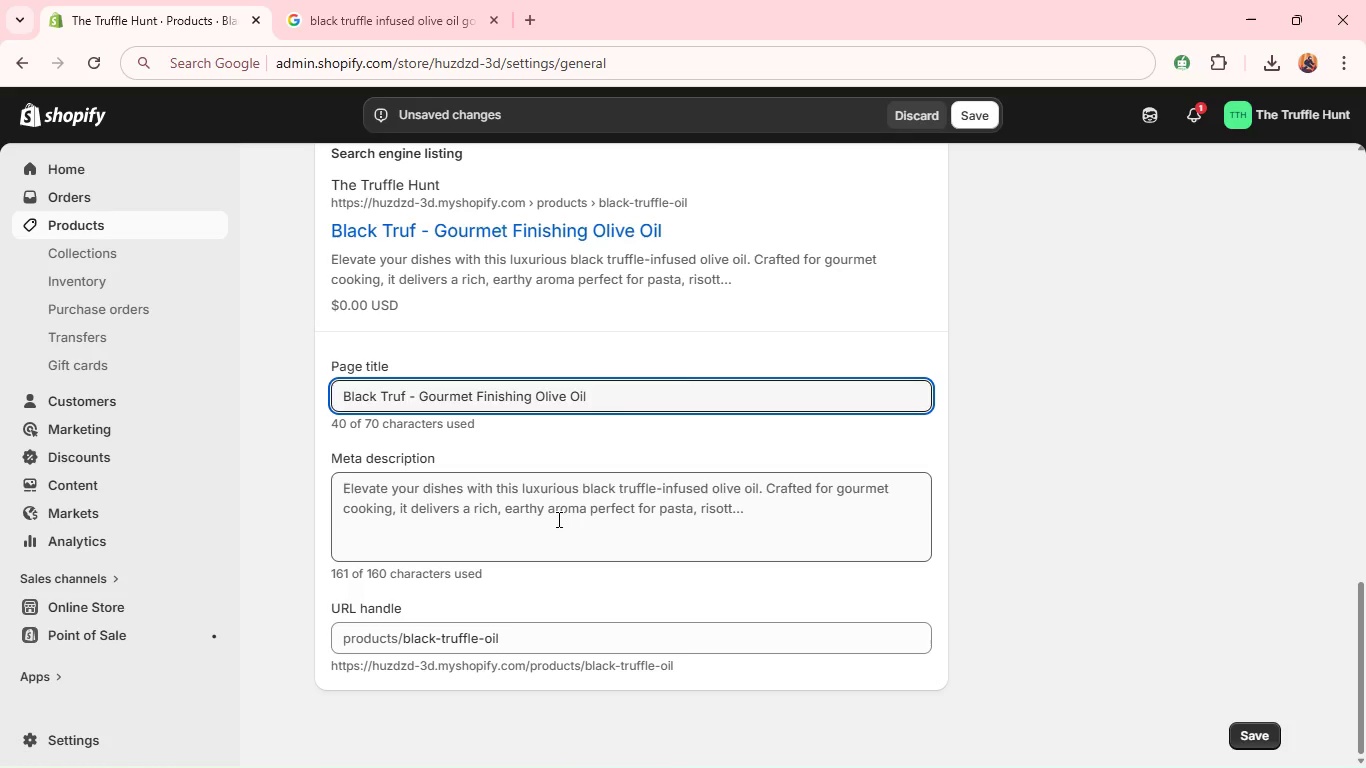 
wait(6.39)
 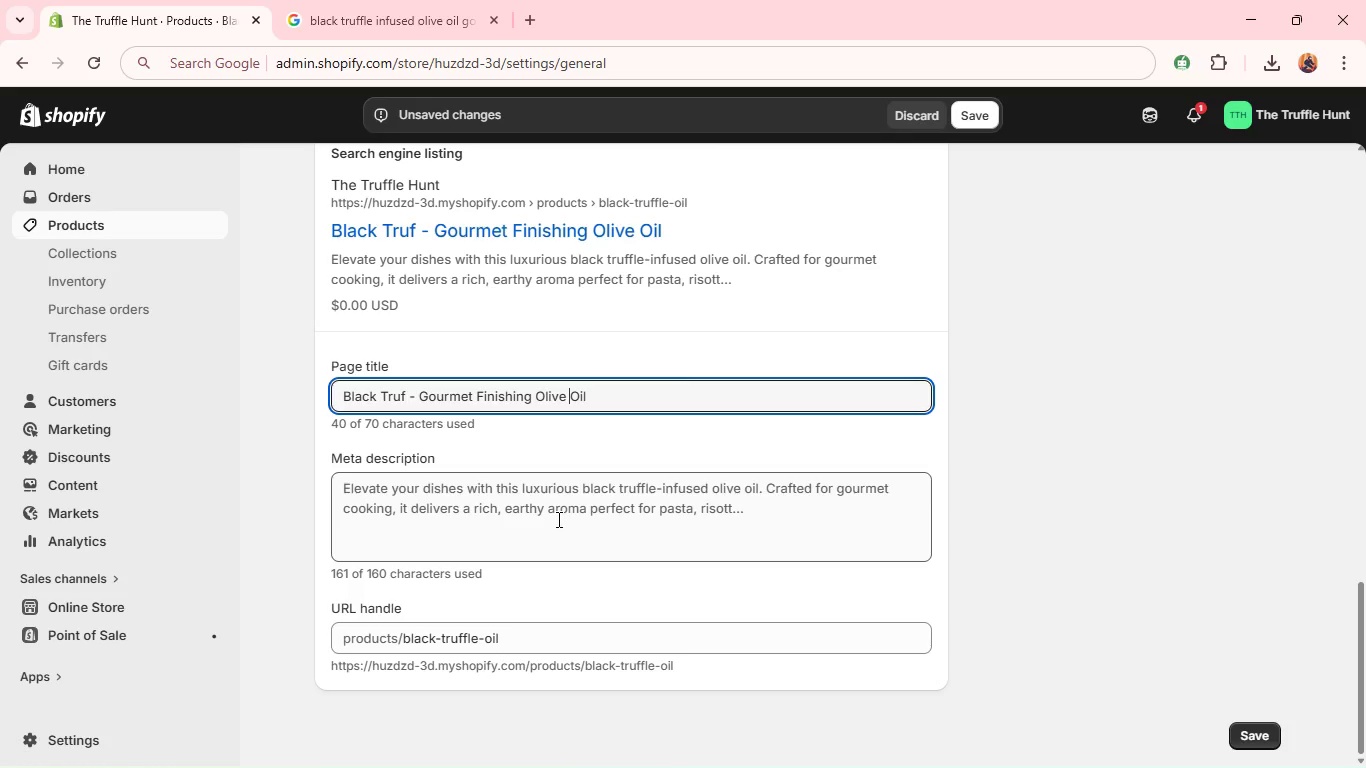 
key(Control+A)
 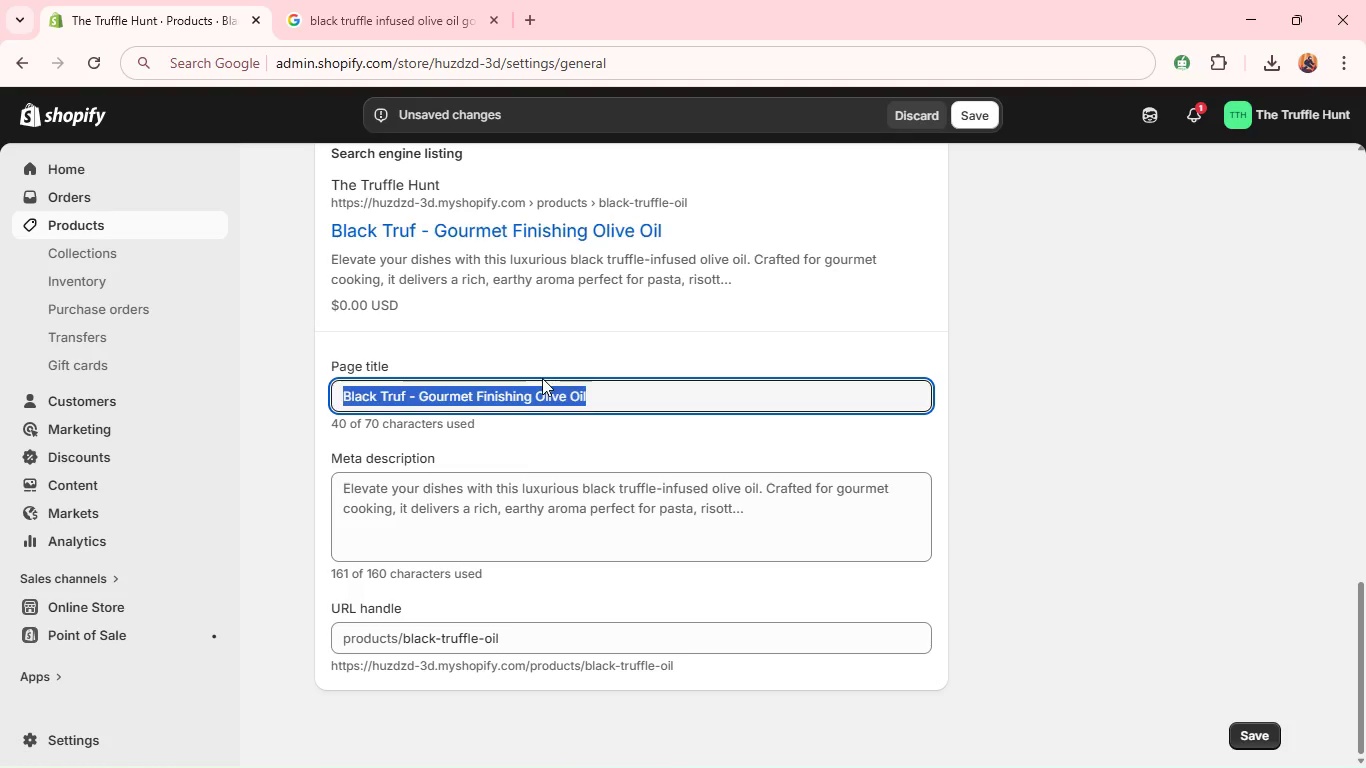 
type(Black R)
key(Backspace)
type(Truffle I)
key(Backspace)
type(Oil - Gout)
key(Backspace)
type(rment Finishing Olive Oil )
 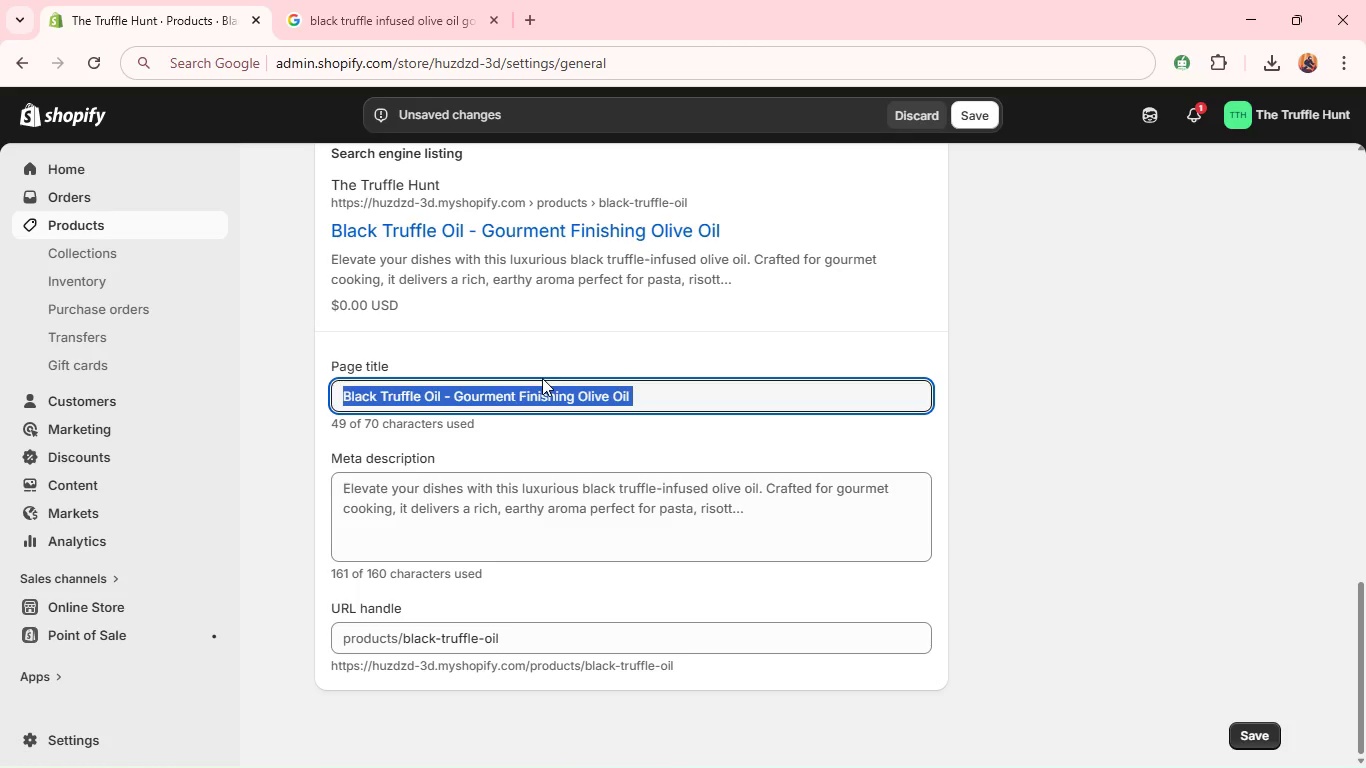 
key(Control+A)
 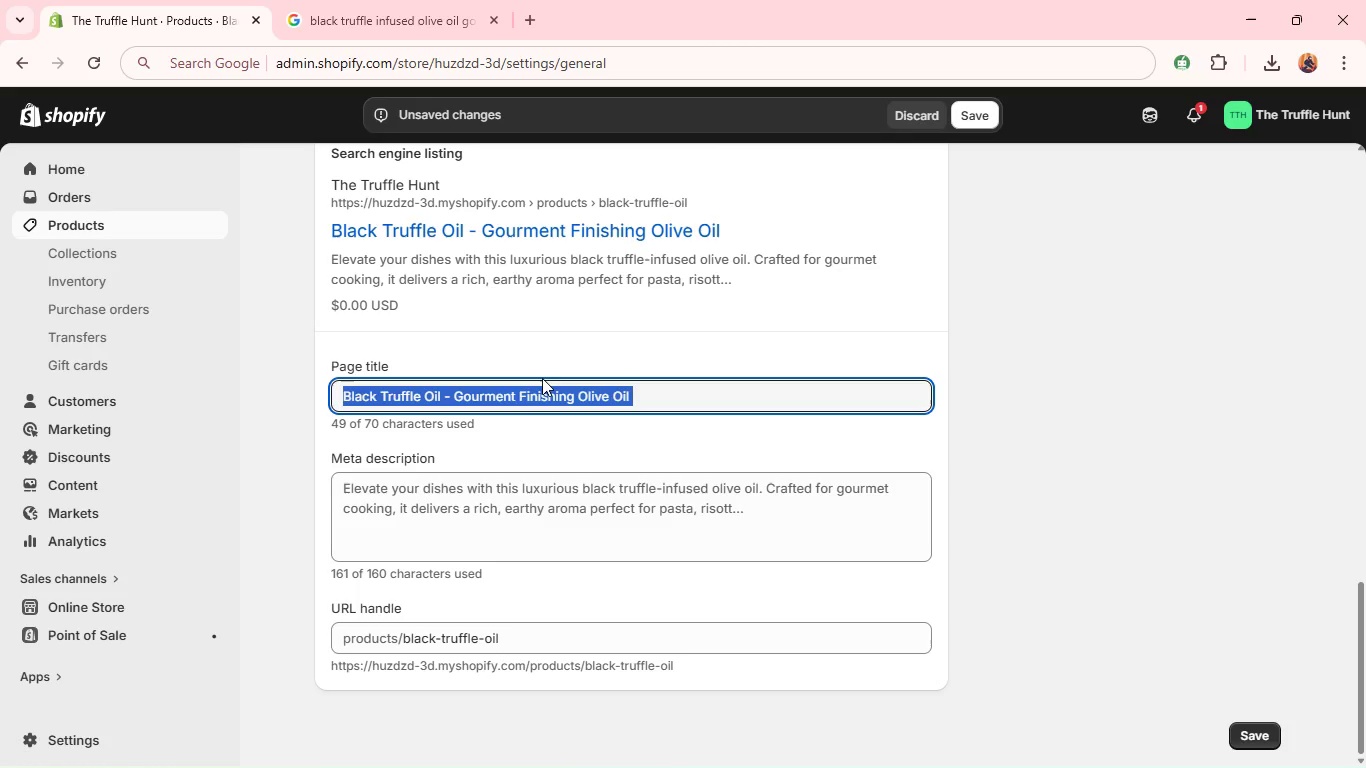 
key(Control+C)
 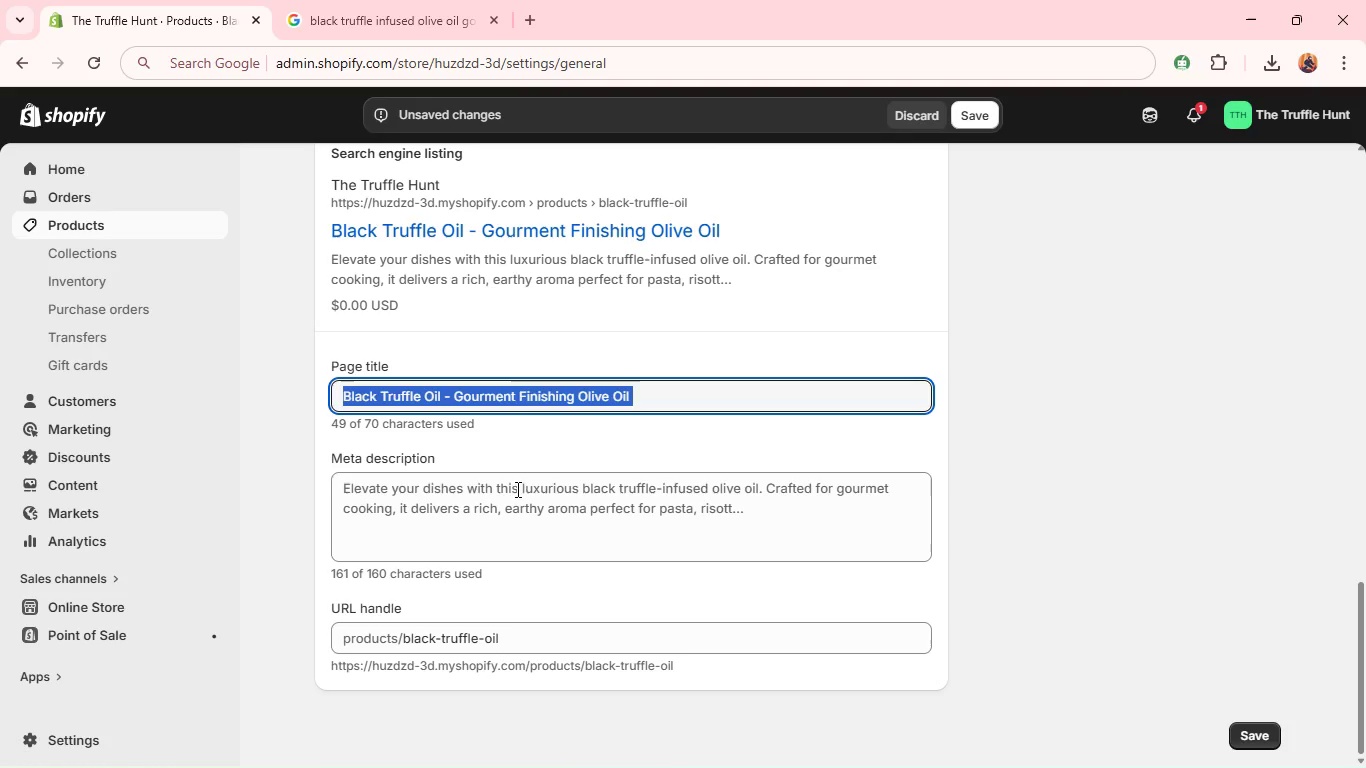 
key(Control+C)
 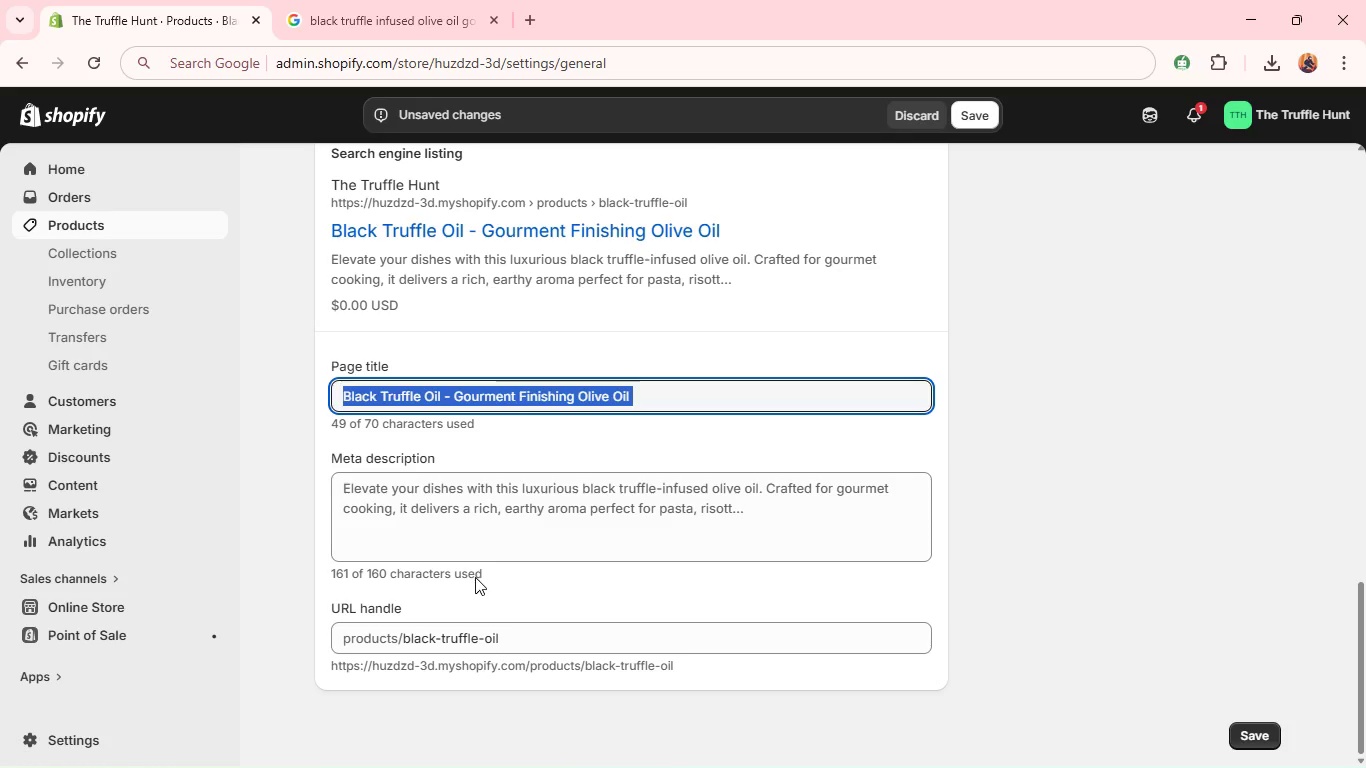 
key(Control+C)
 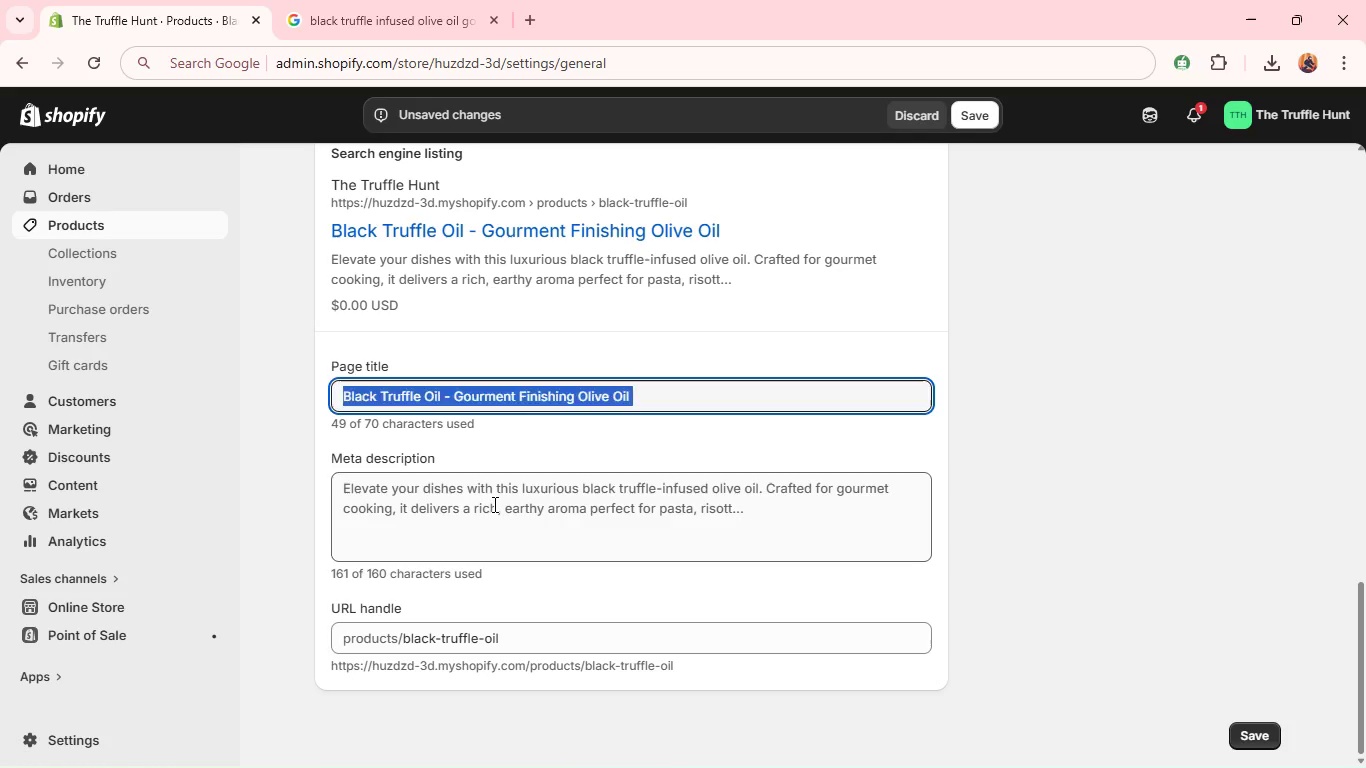 
left_click([493, 504])
 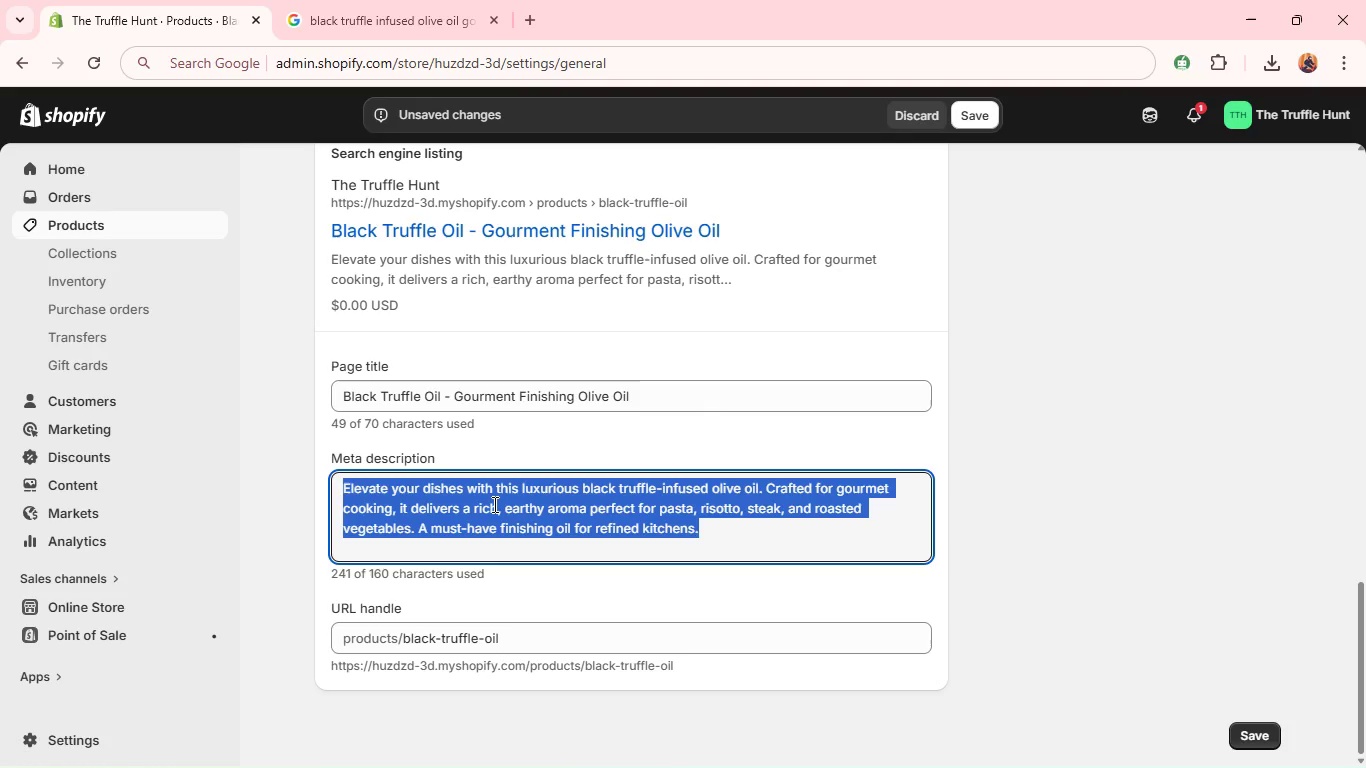 
key(Control+A)
 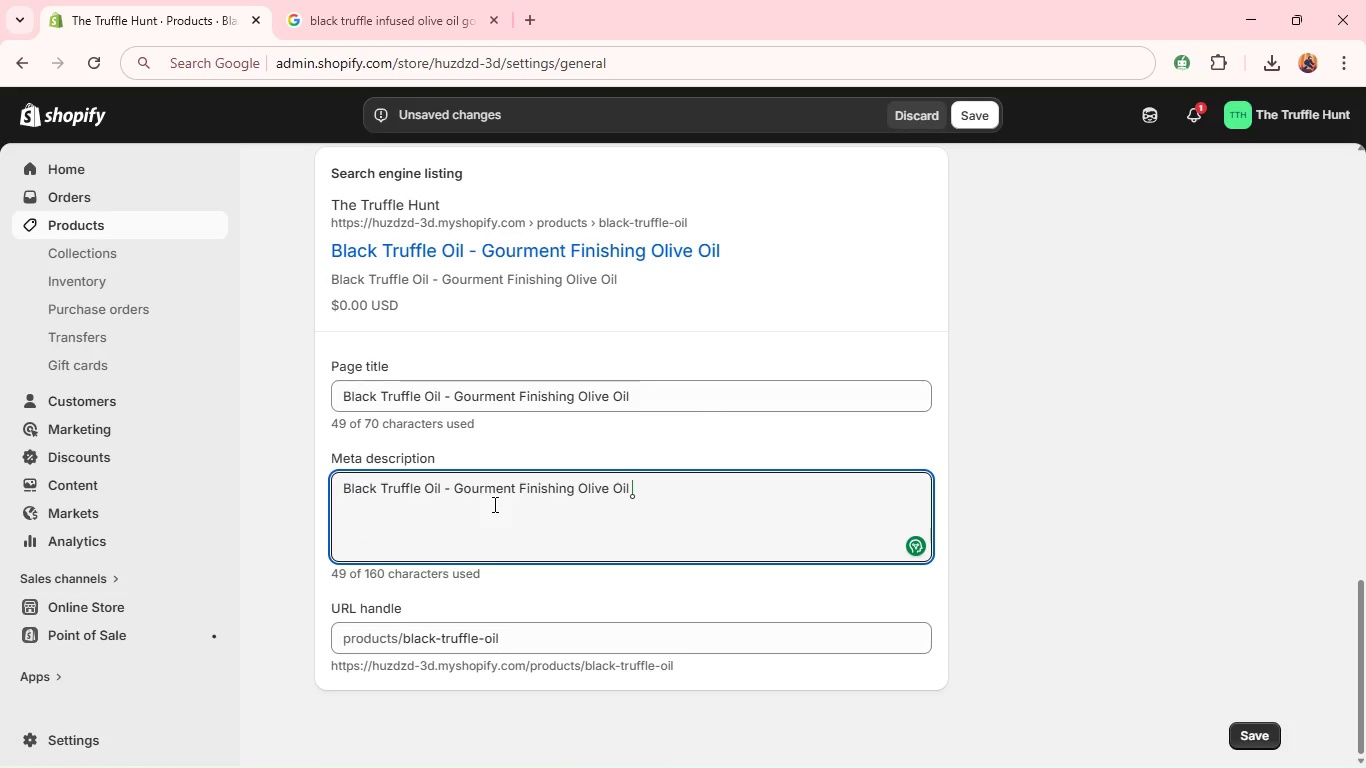 
key(Control+V)
 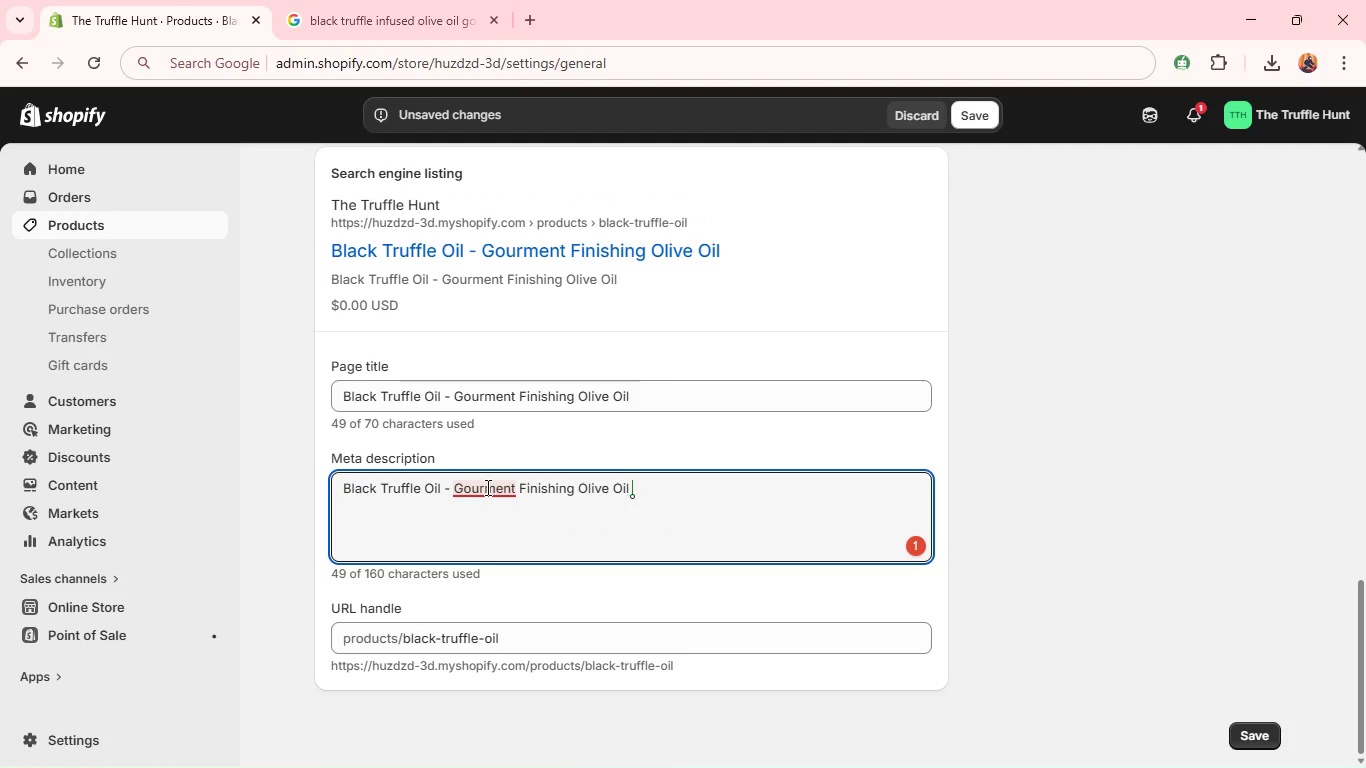 
left_click([486, 487])
 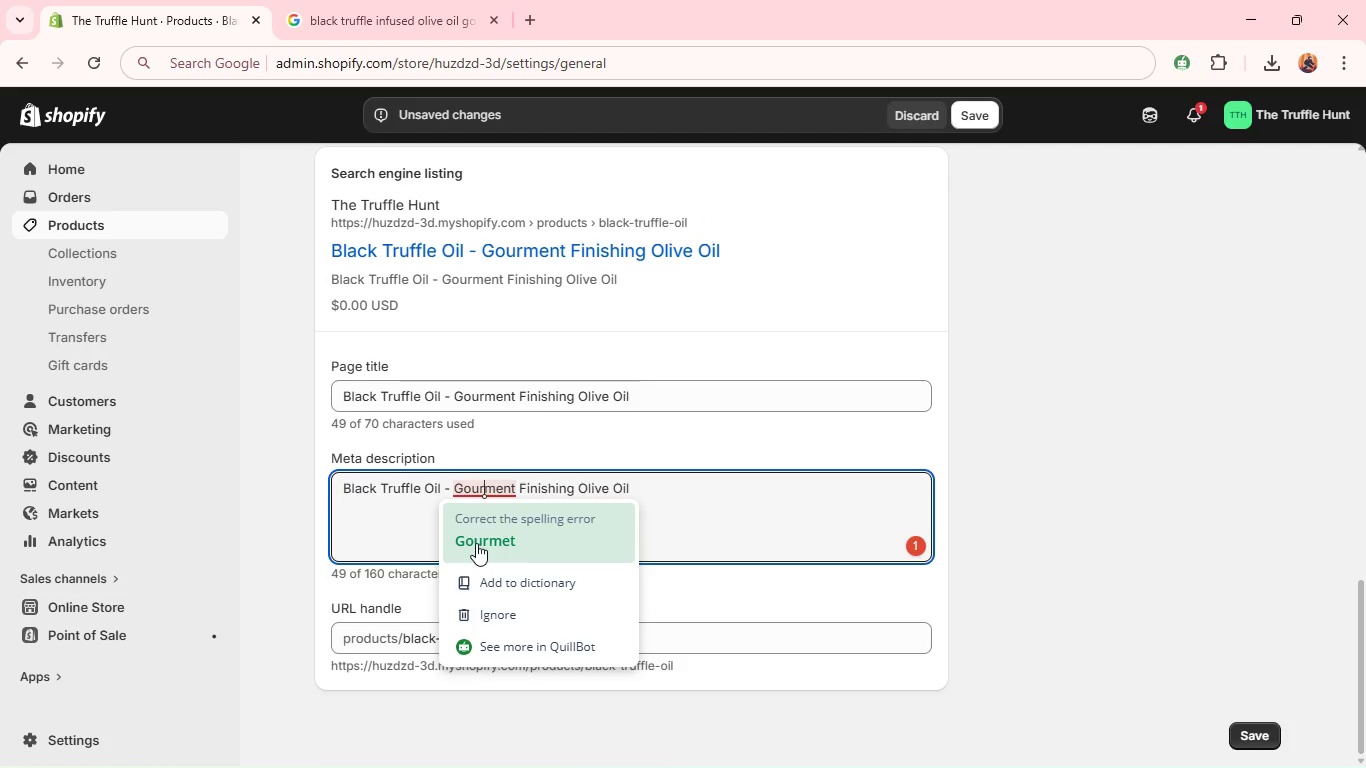 
left_click([476, 543])
 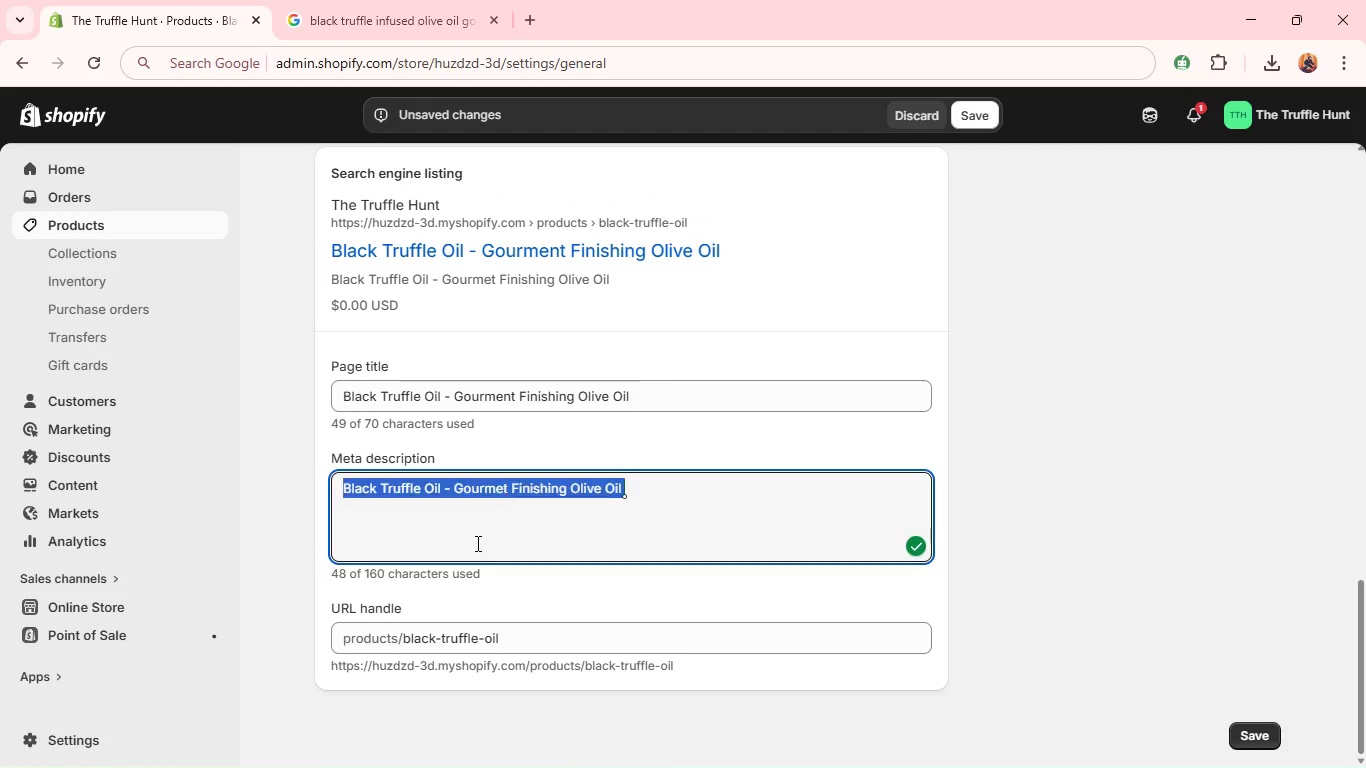 
key(Control+A)
 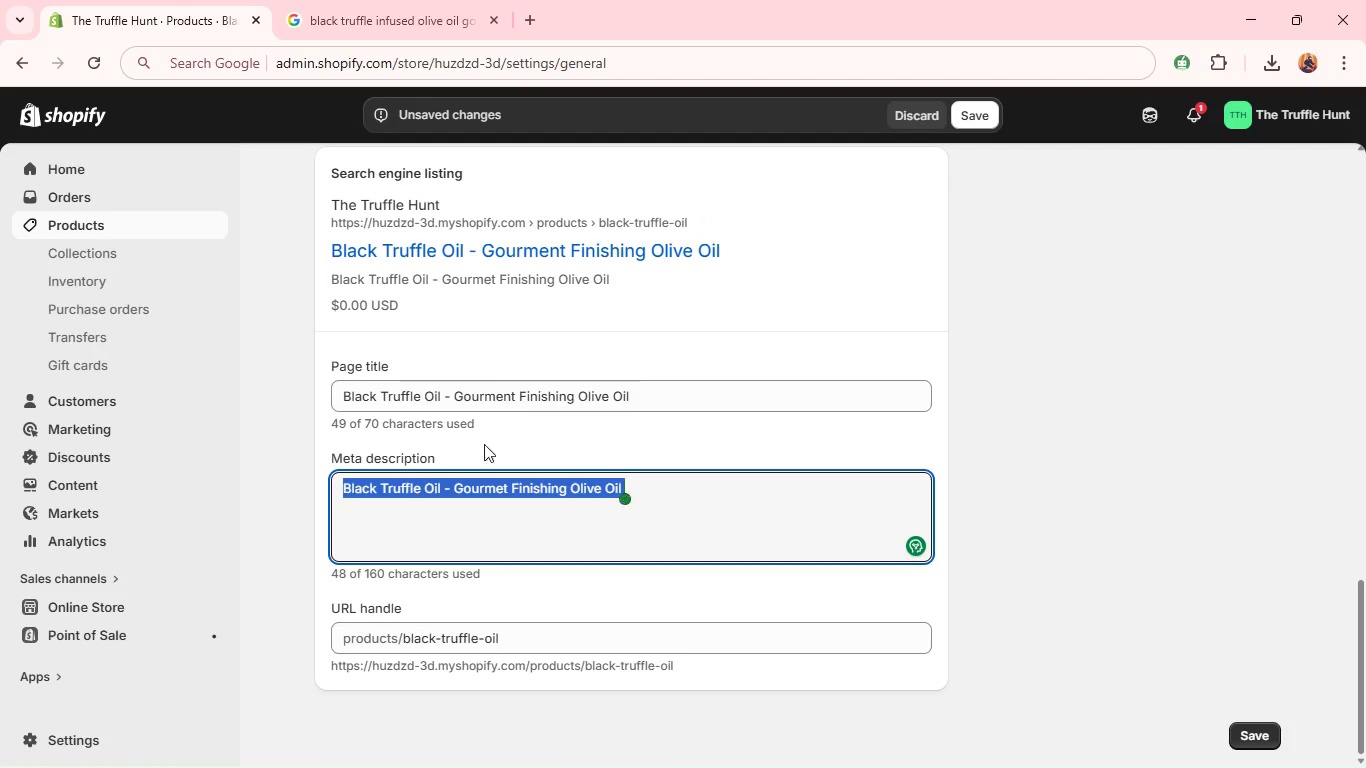 
key(Control+C)
 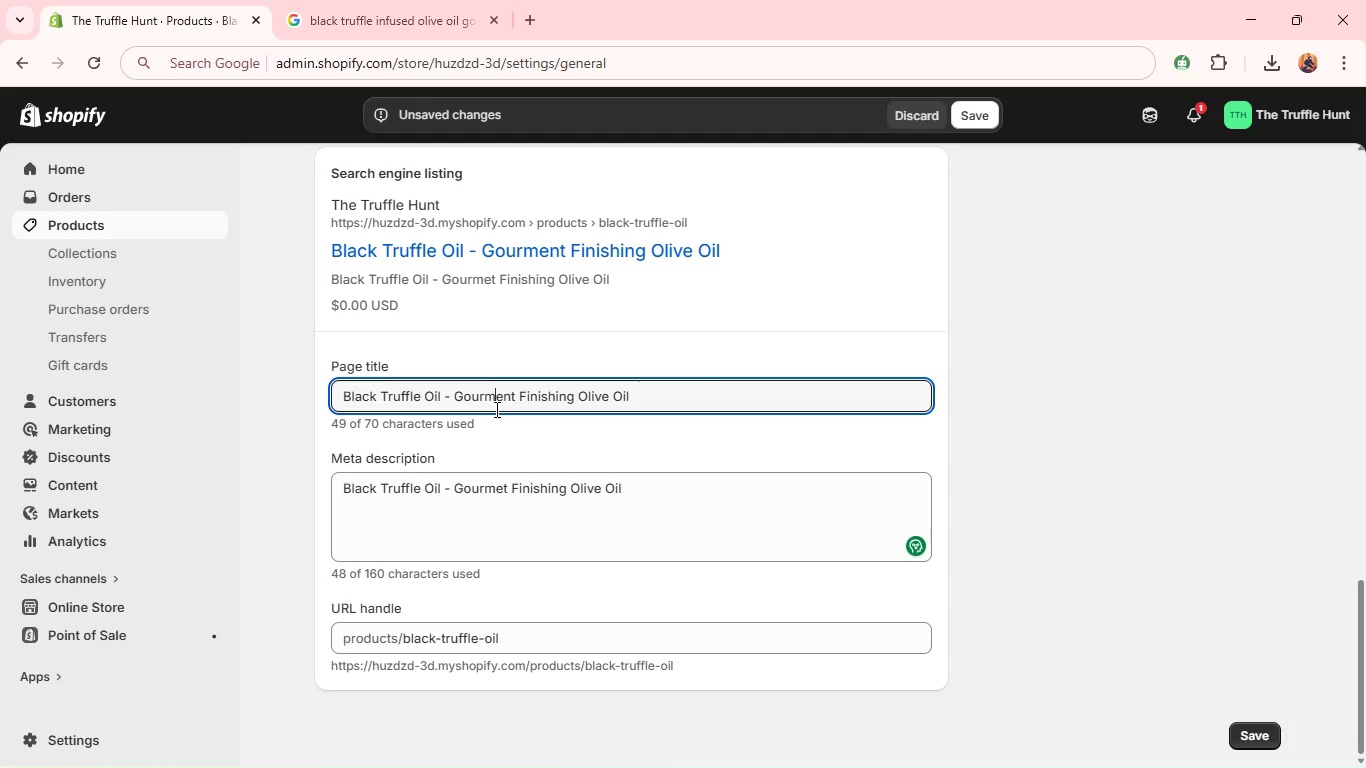 
left_click([495, 409])
 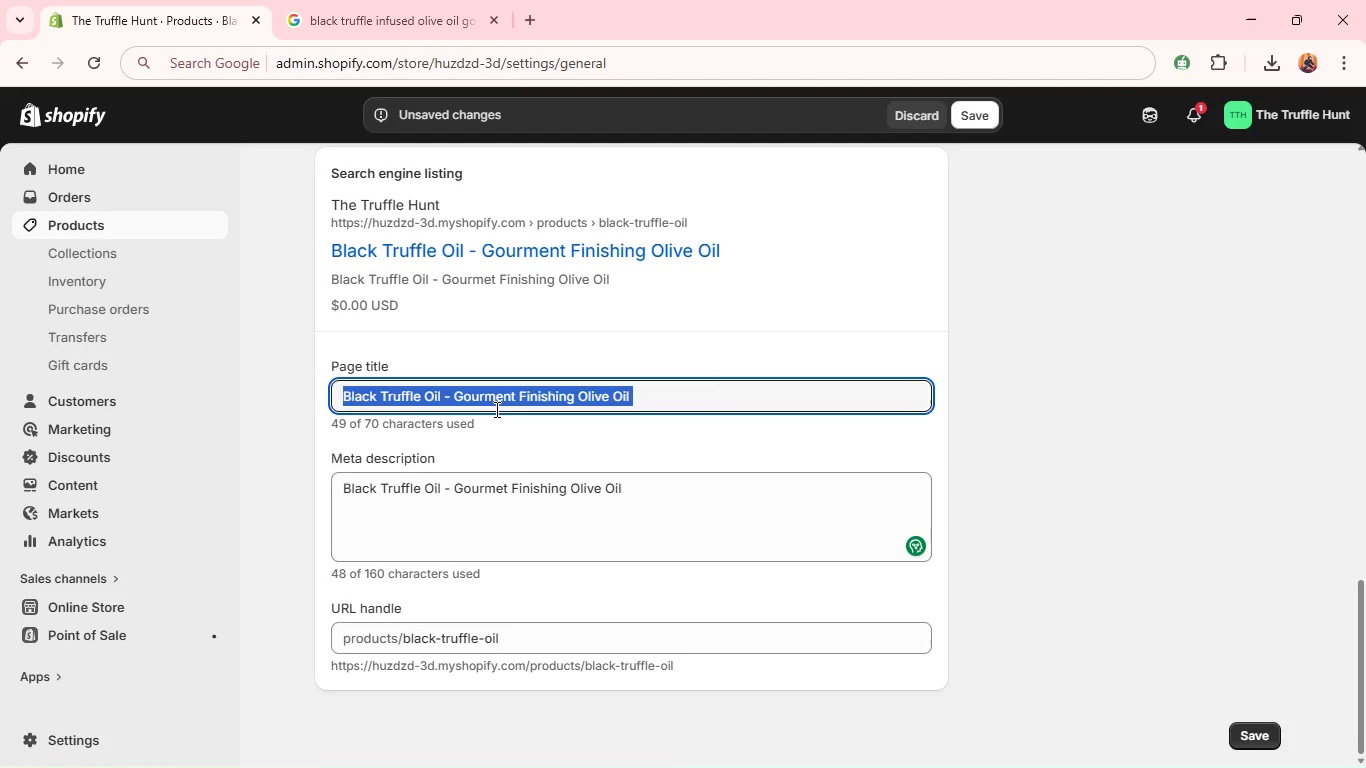 
key(Control+A)
 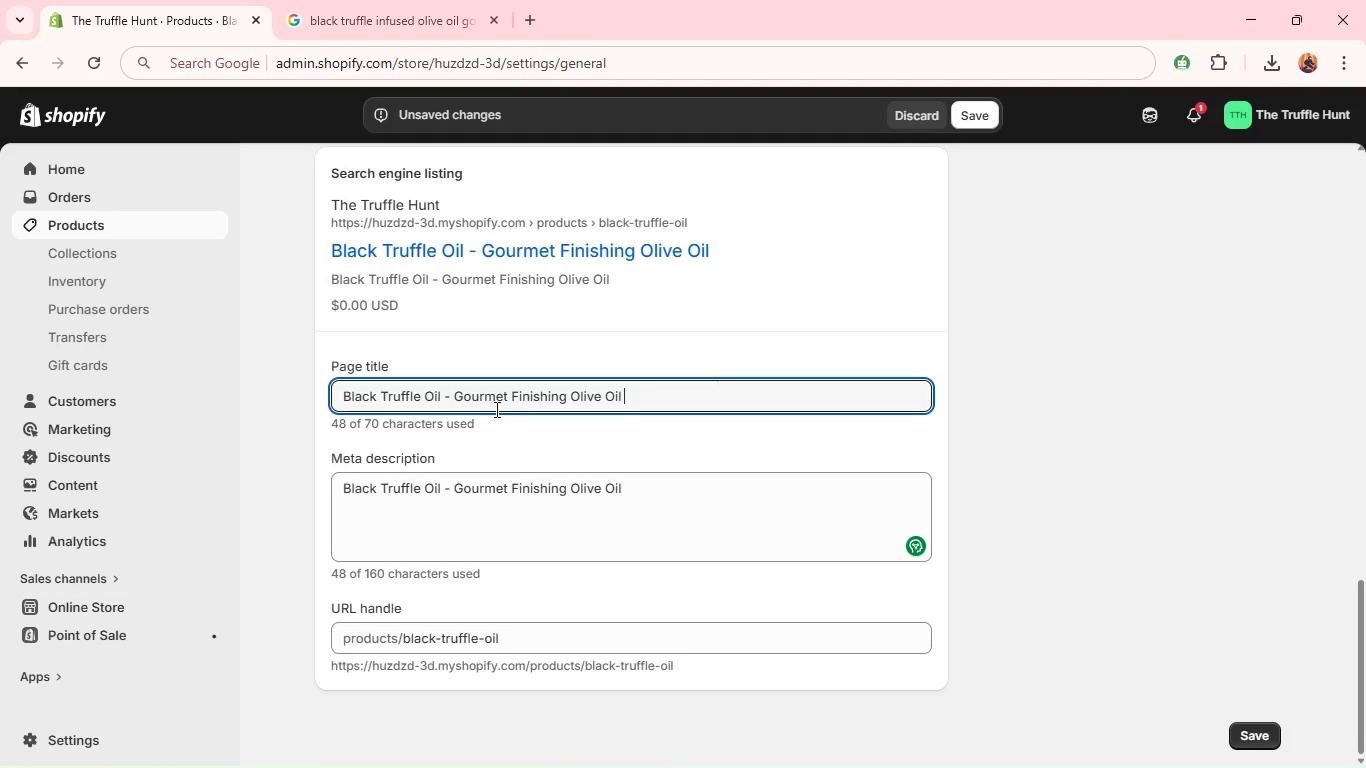 
key(Control+V)
 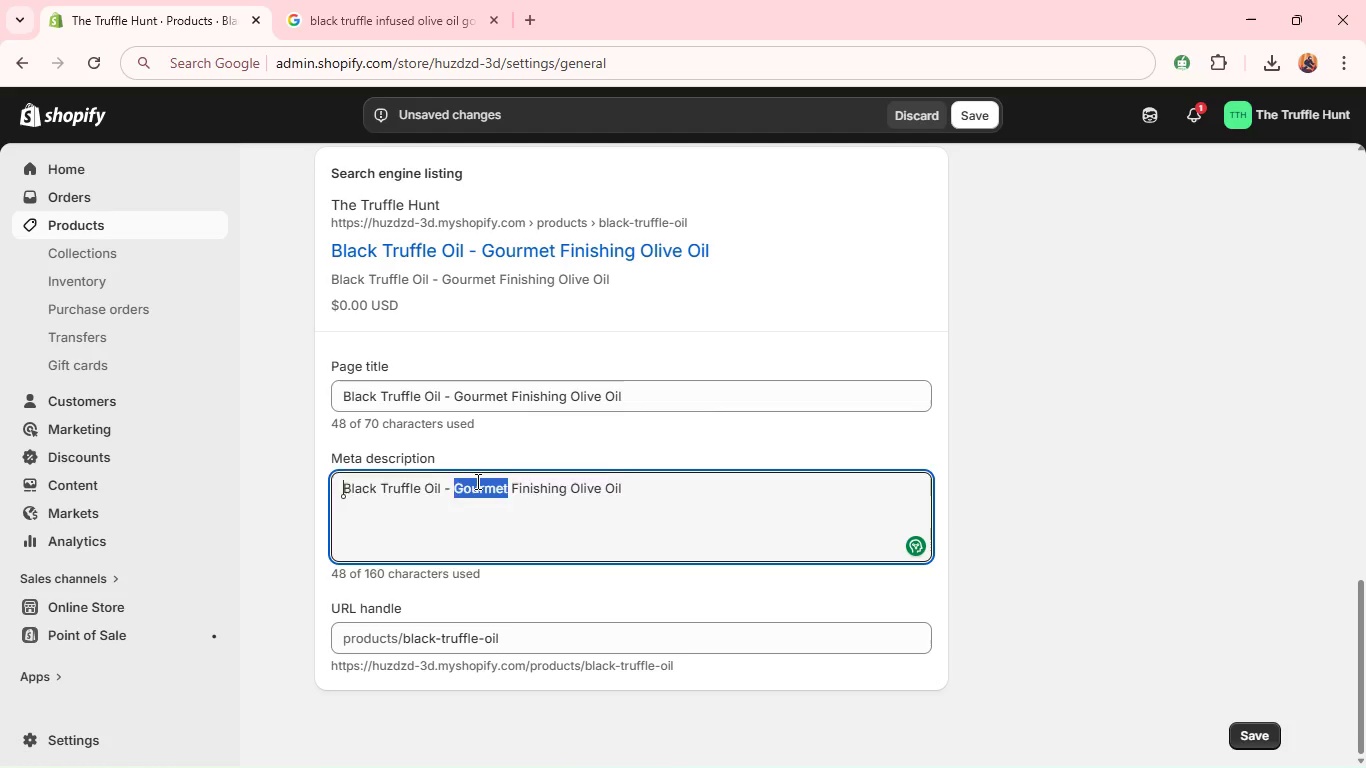 
double_click([476, 481])
 